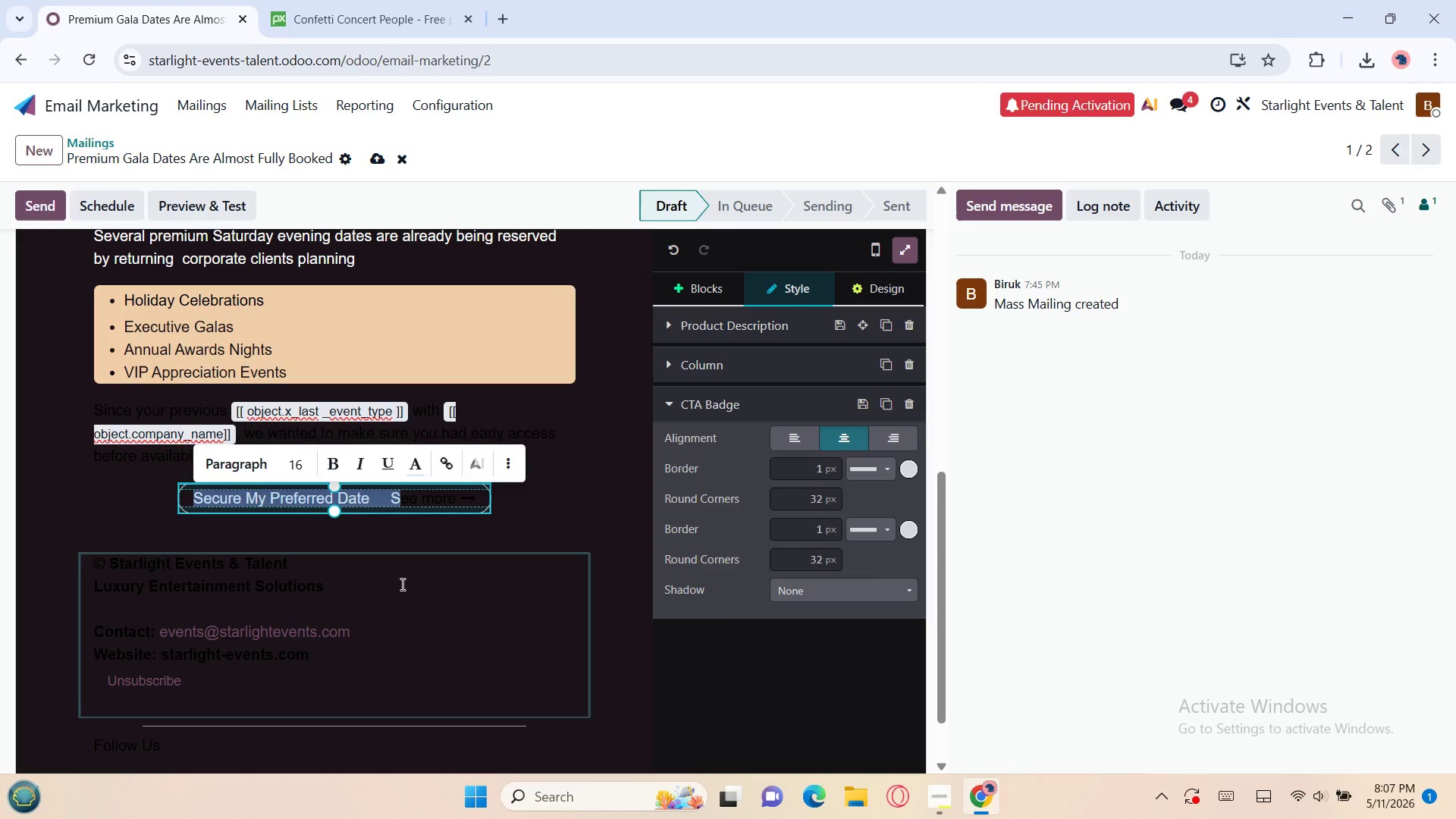 
left_click([401, 584])
 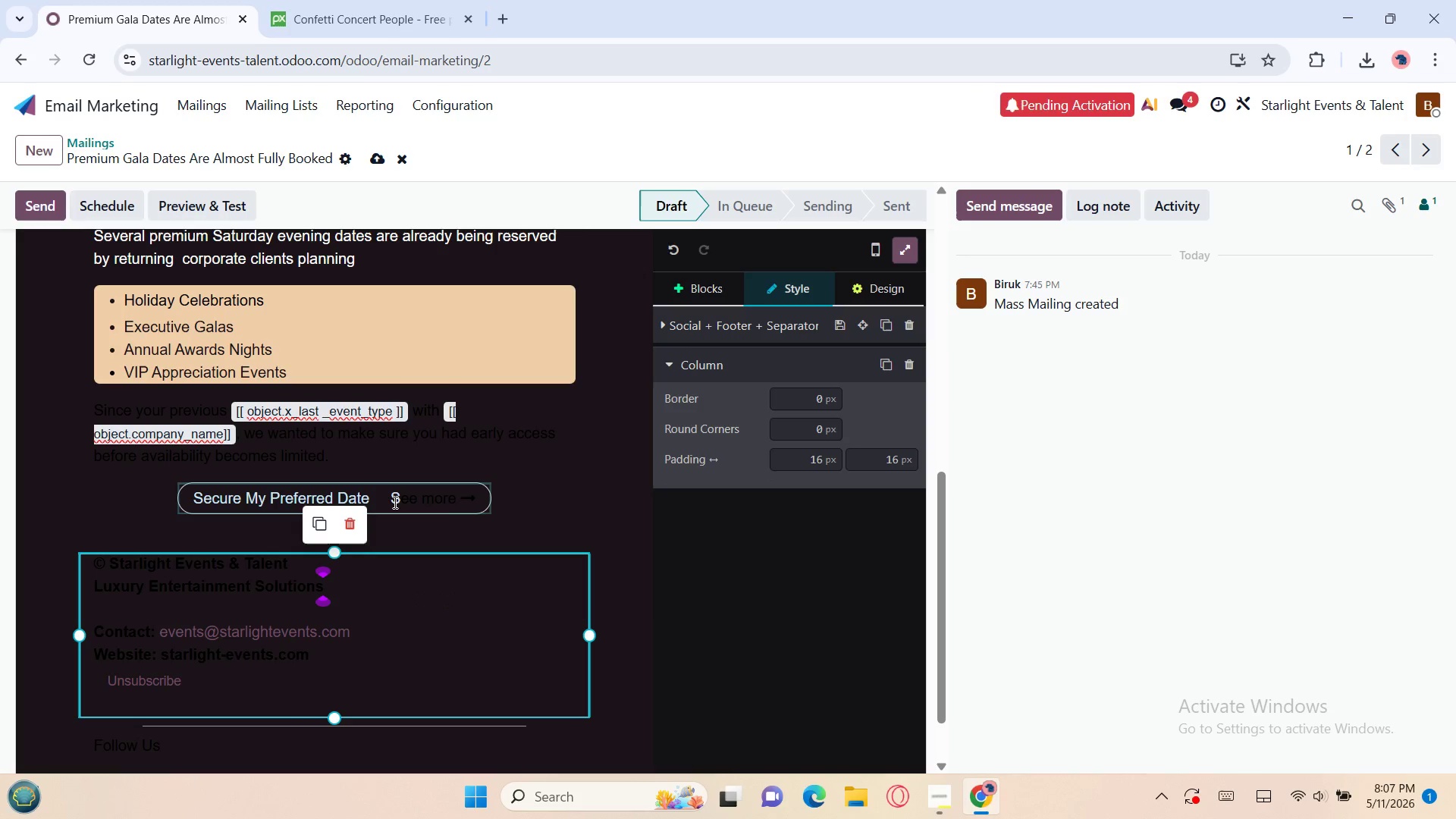 
left_click_drag(start_coordinate=[391, 501], to_coordinate=[482, 504])
 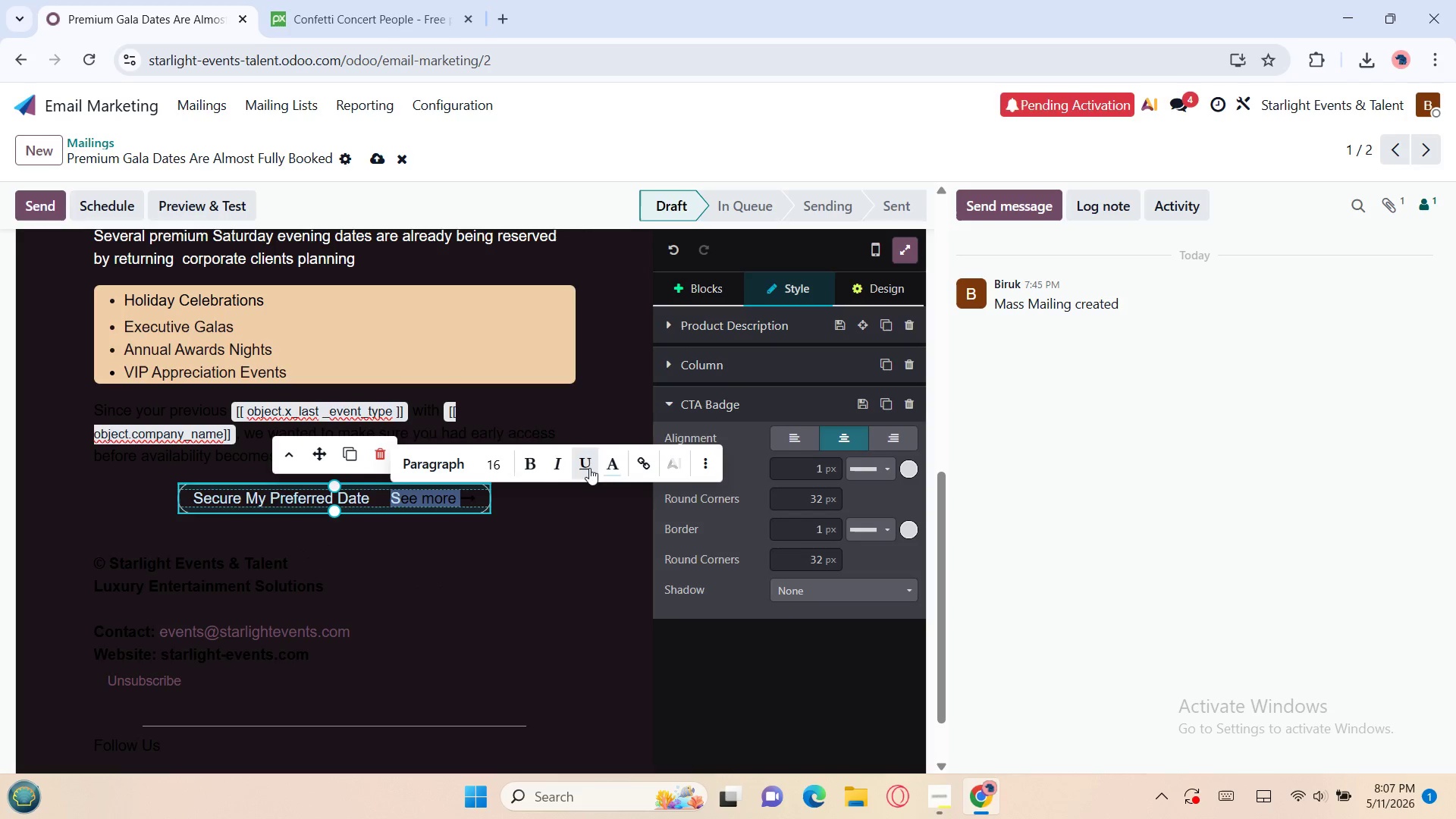 
left_click([616, 471])
 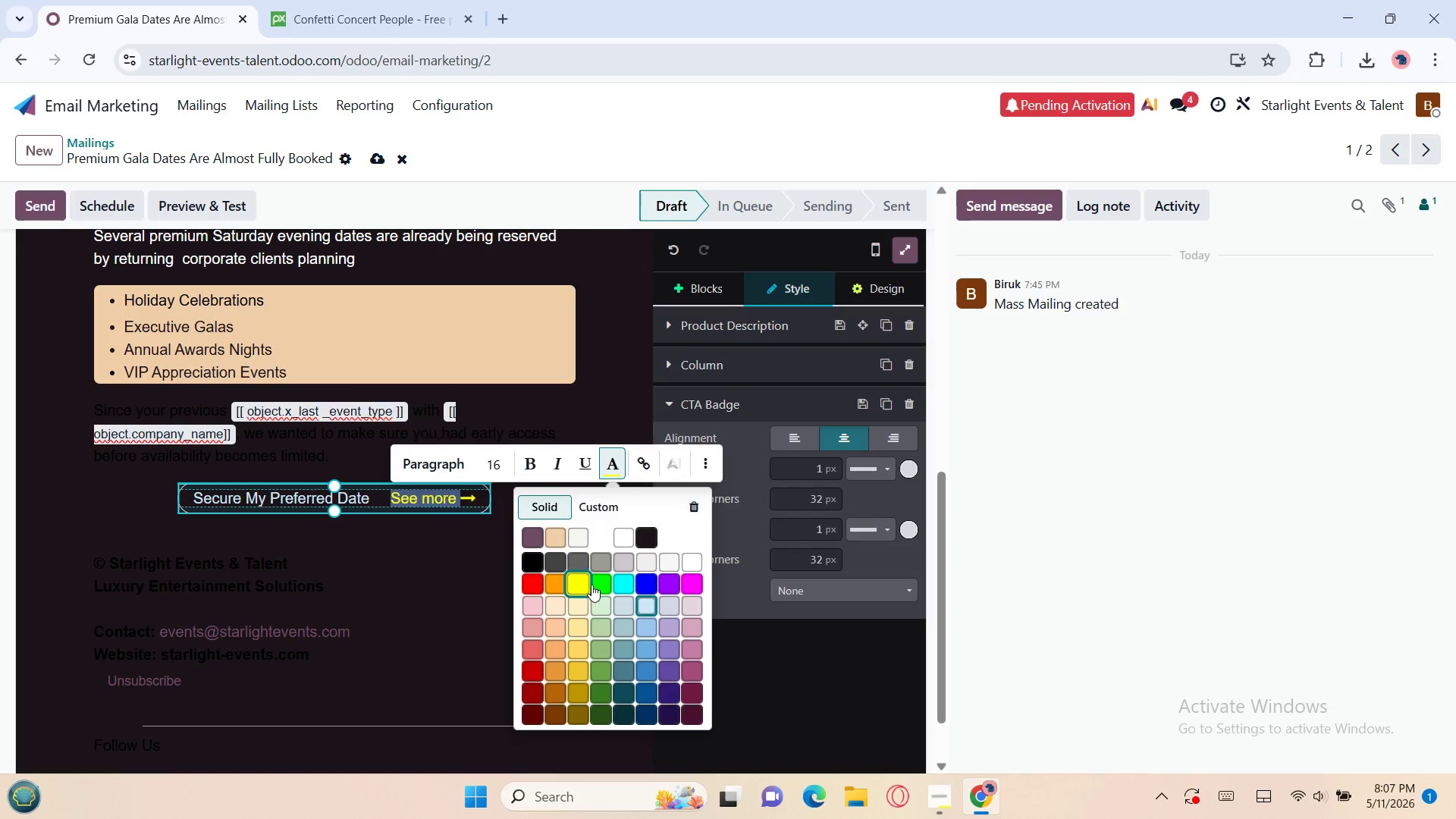 
wait(5.12)
 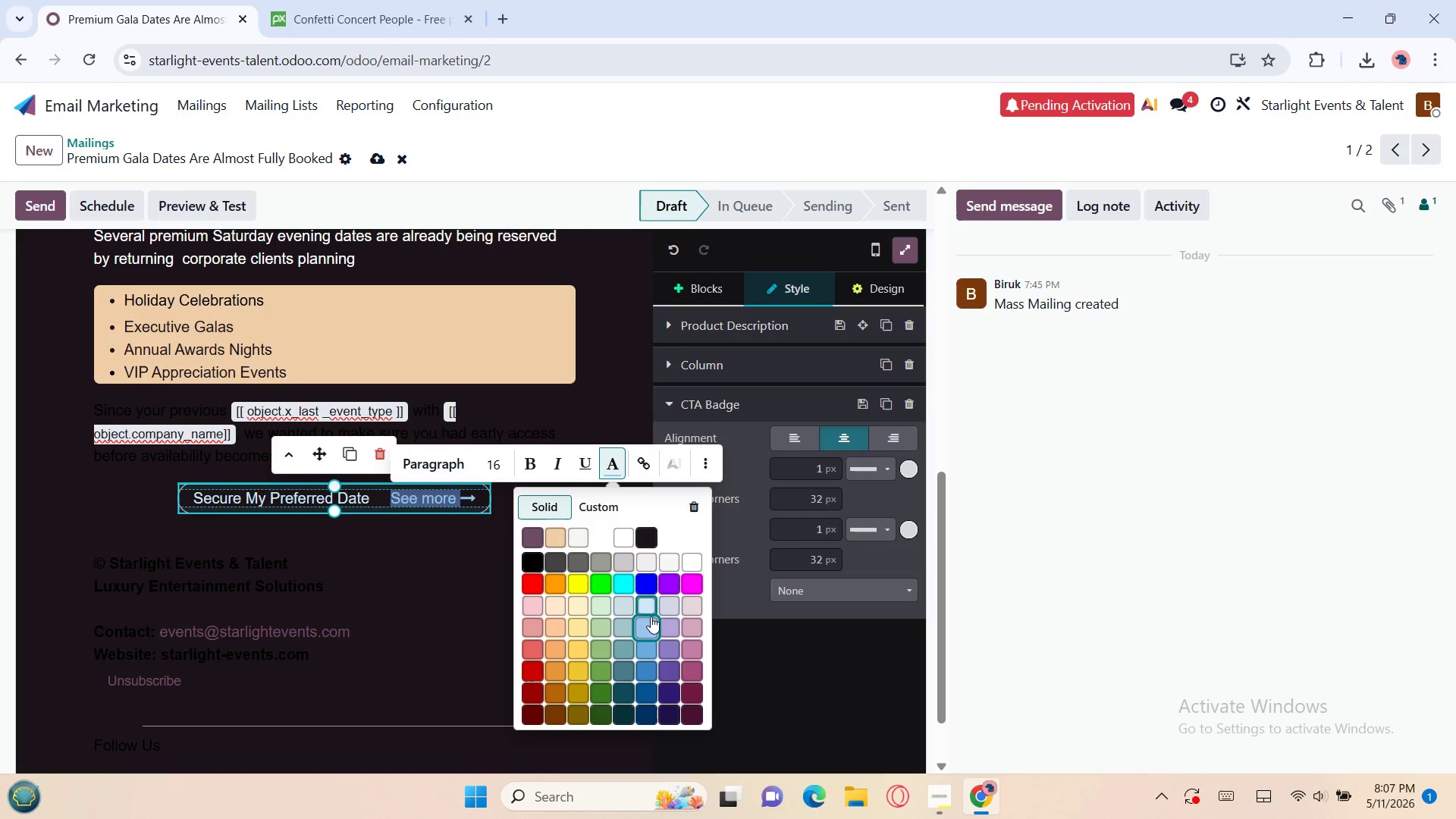 
left_click([607, 585])
 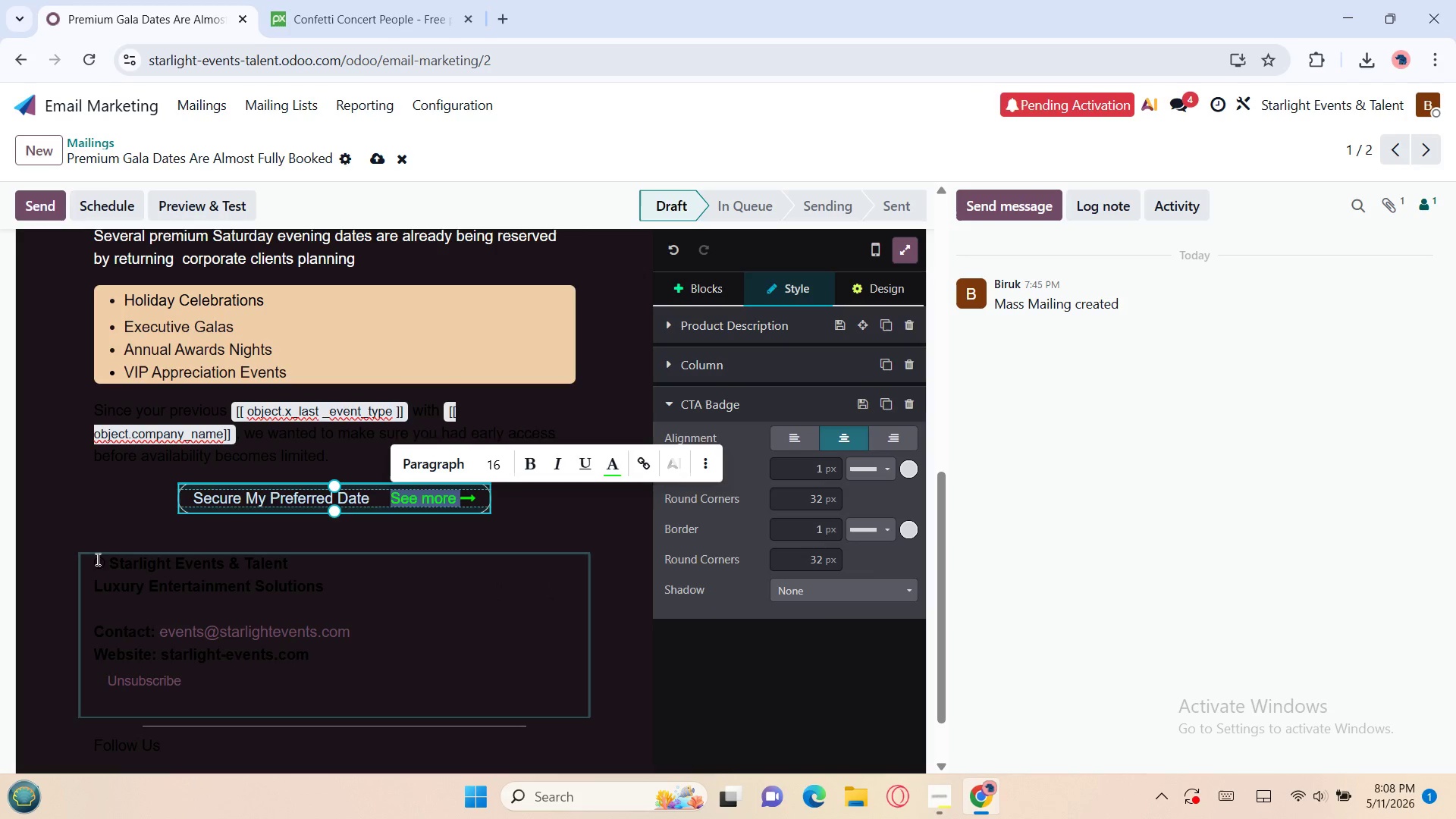 
left_click_drag(start_coordinate=[86, 560], to_coordinate=[297, 710])
 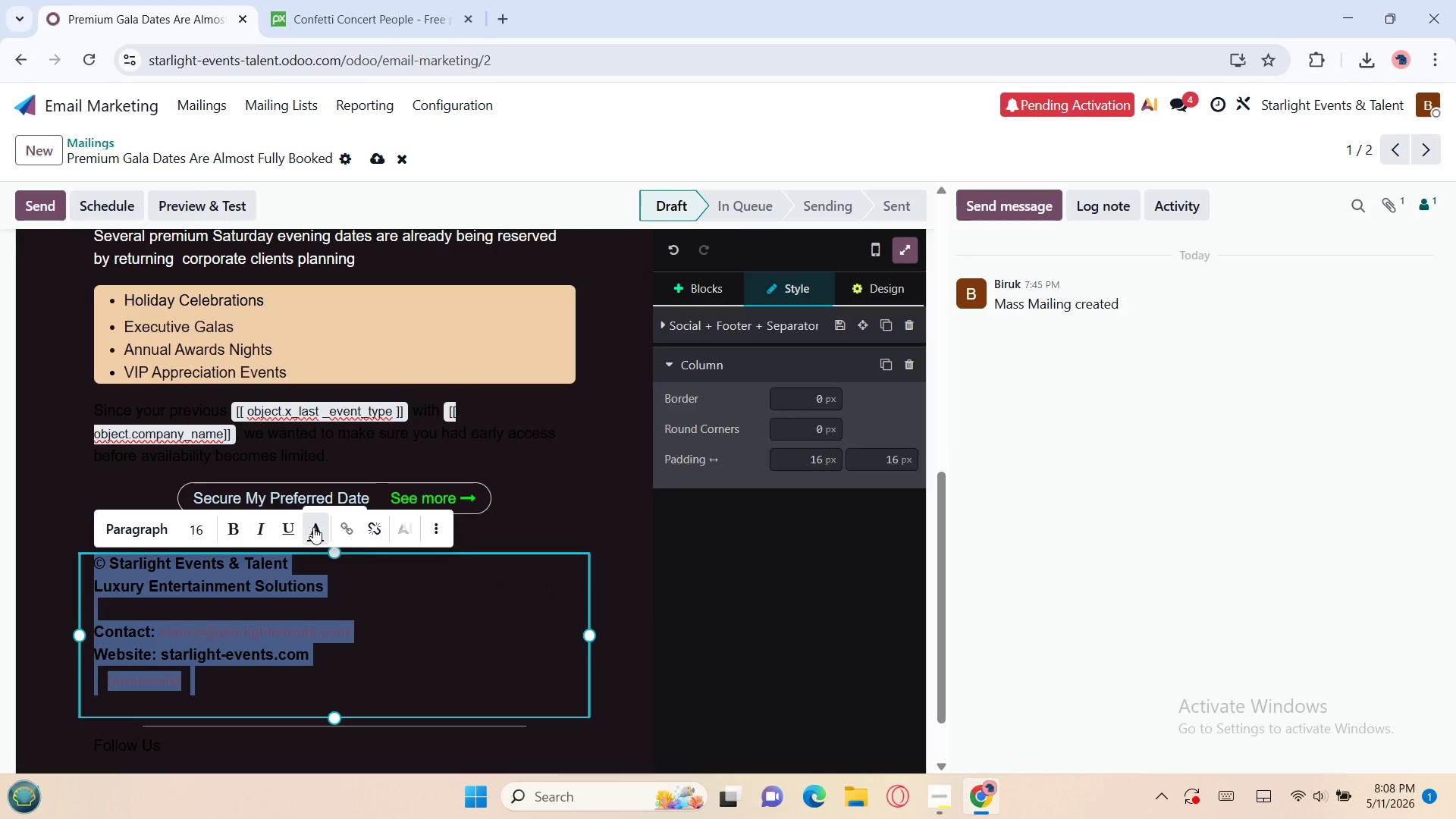 
left_click([316, 529])
 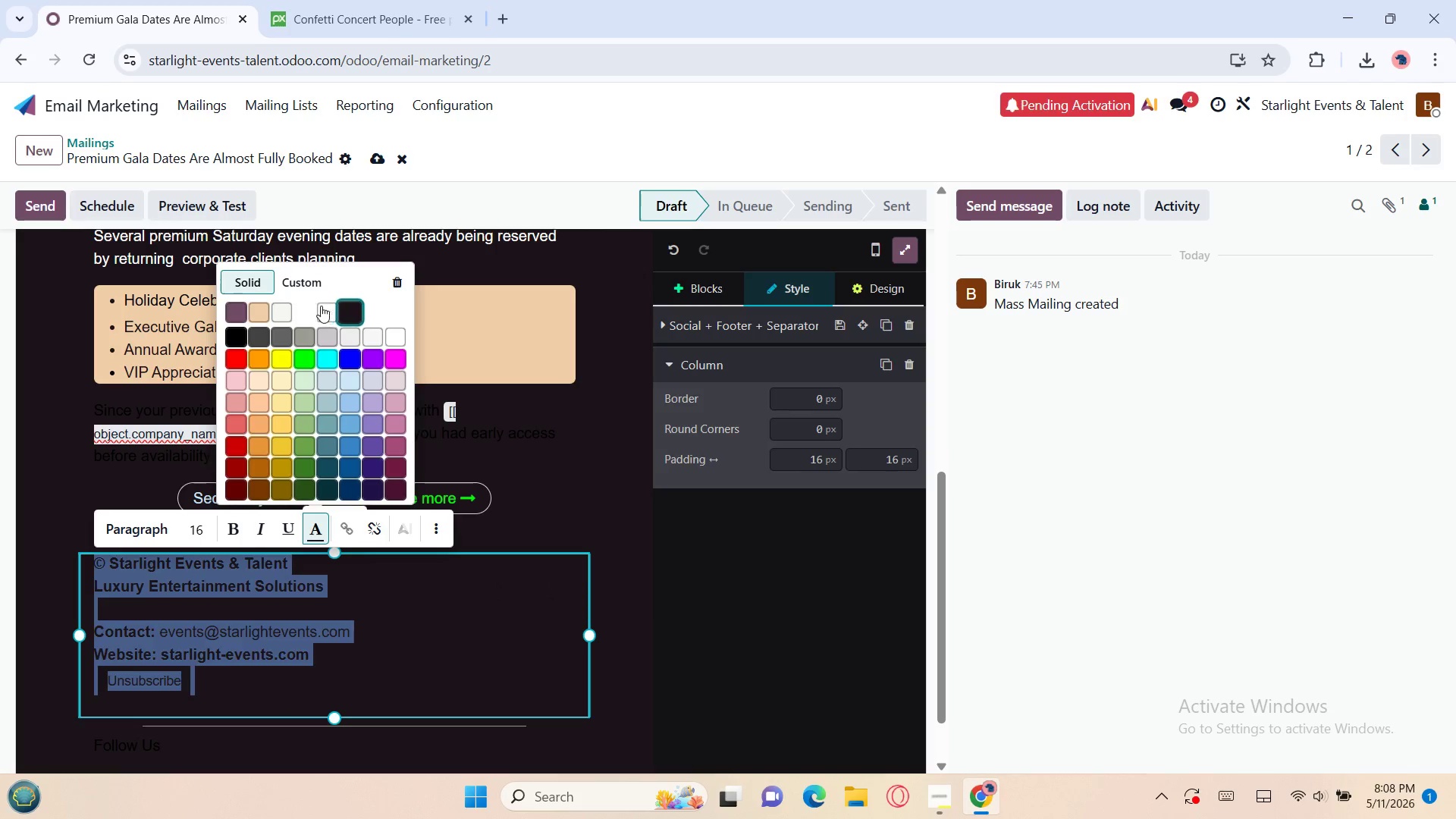 
left_click([319, 306])
 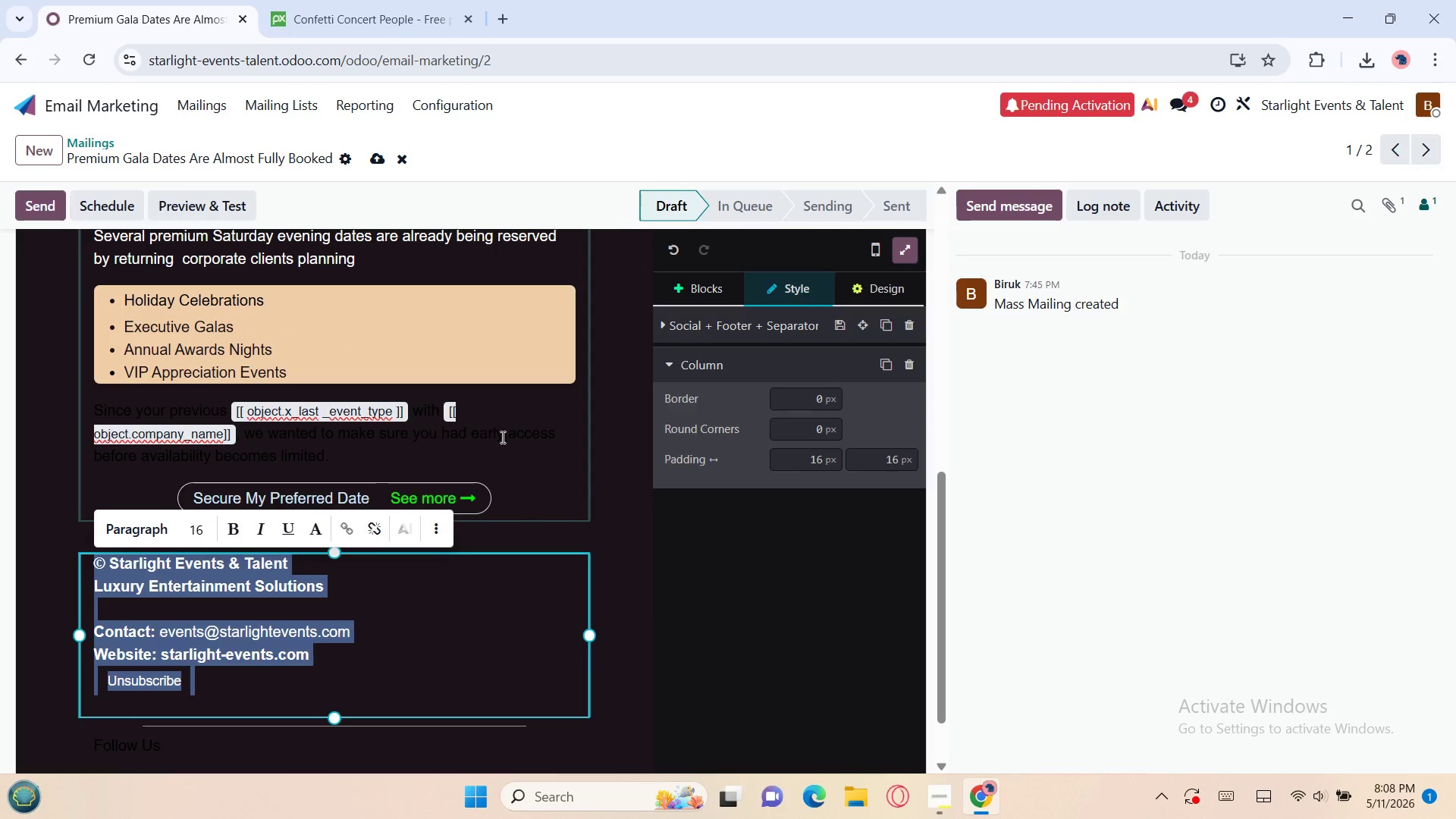 
left_click([510, 444])
 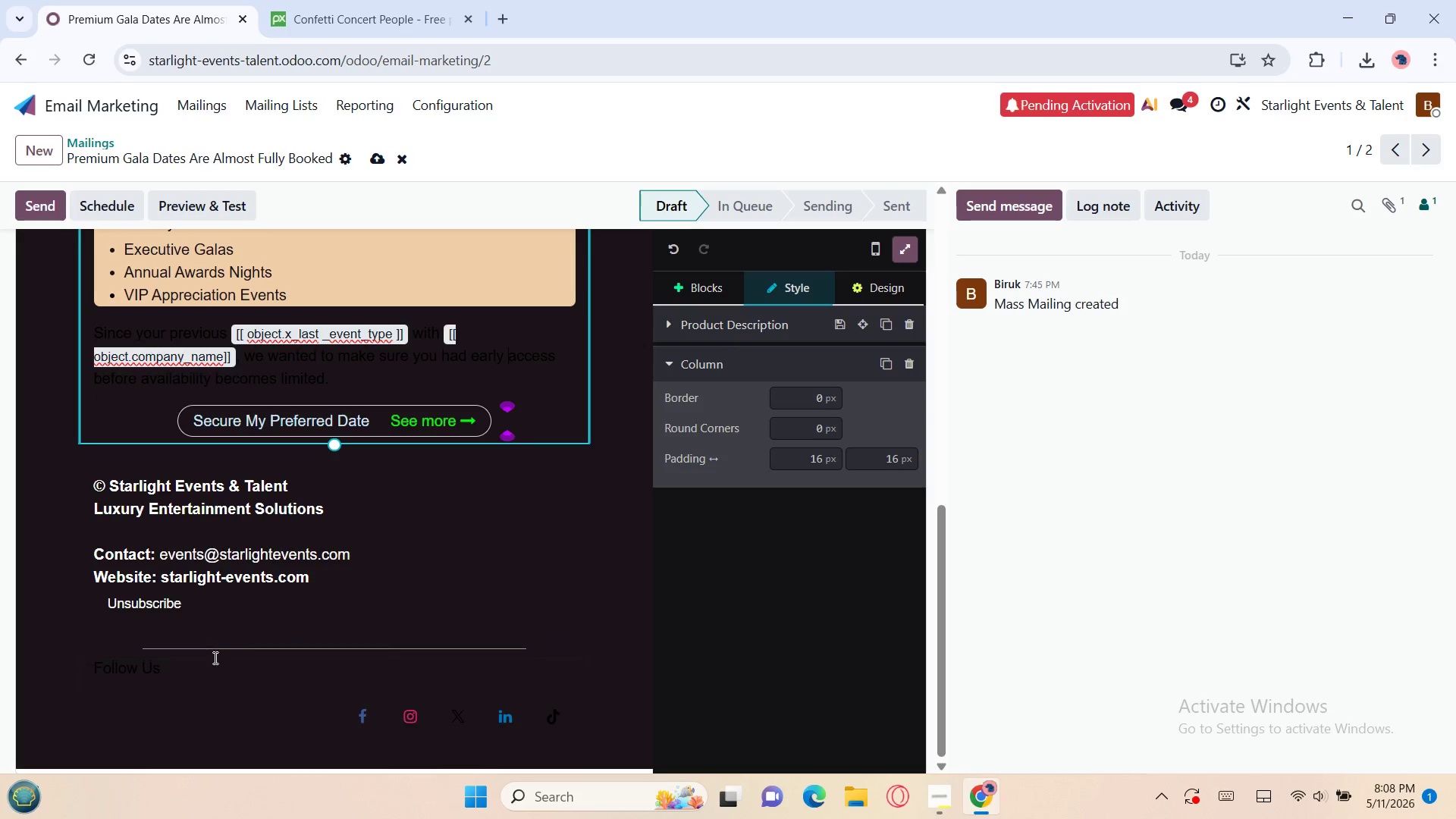 
left_click_drag(start_coordinate=[200, 673], to_coordinate=[82, 667])
 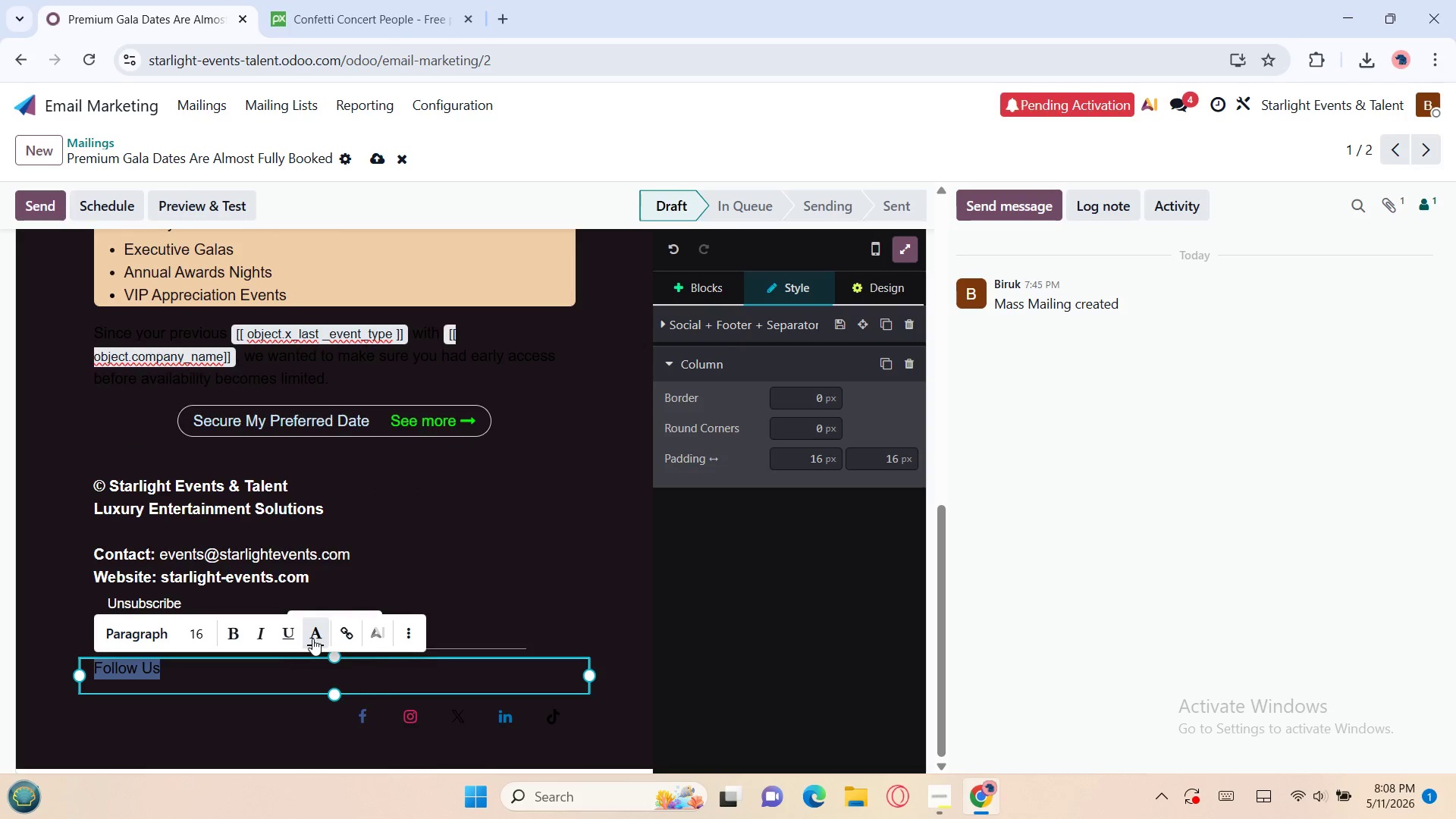 
left_click([315, 639])
 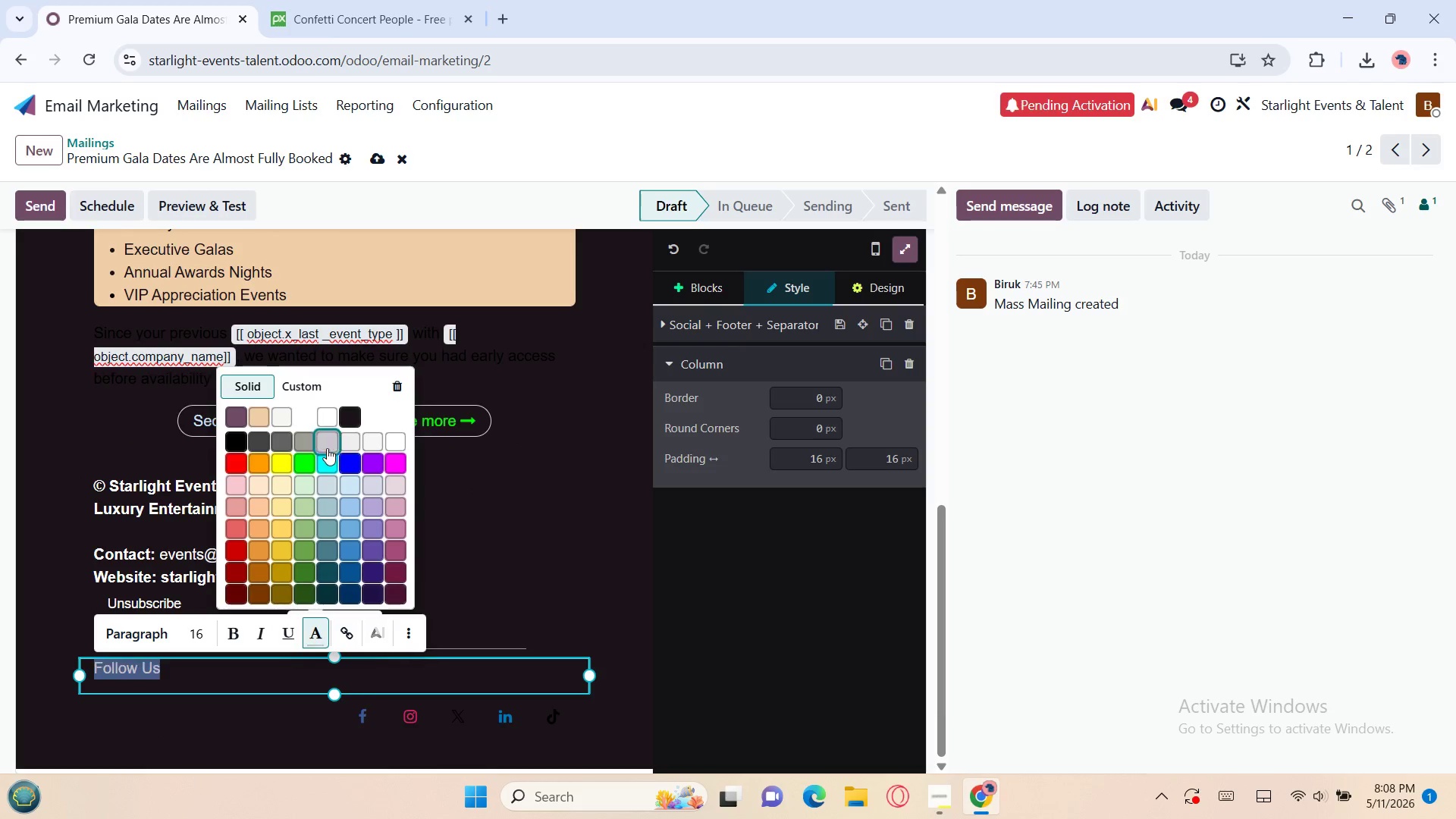 
left_click([323, 419])
 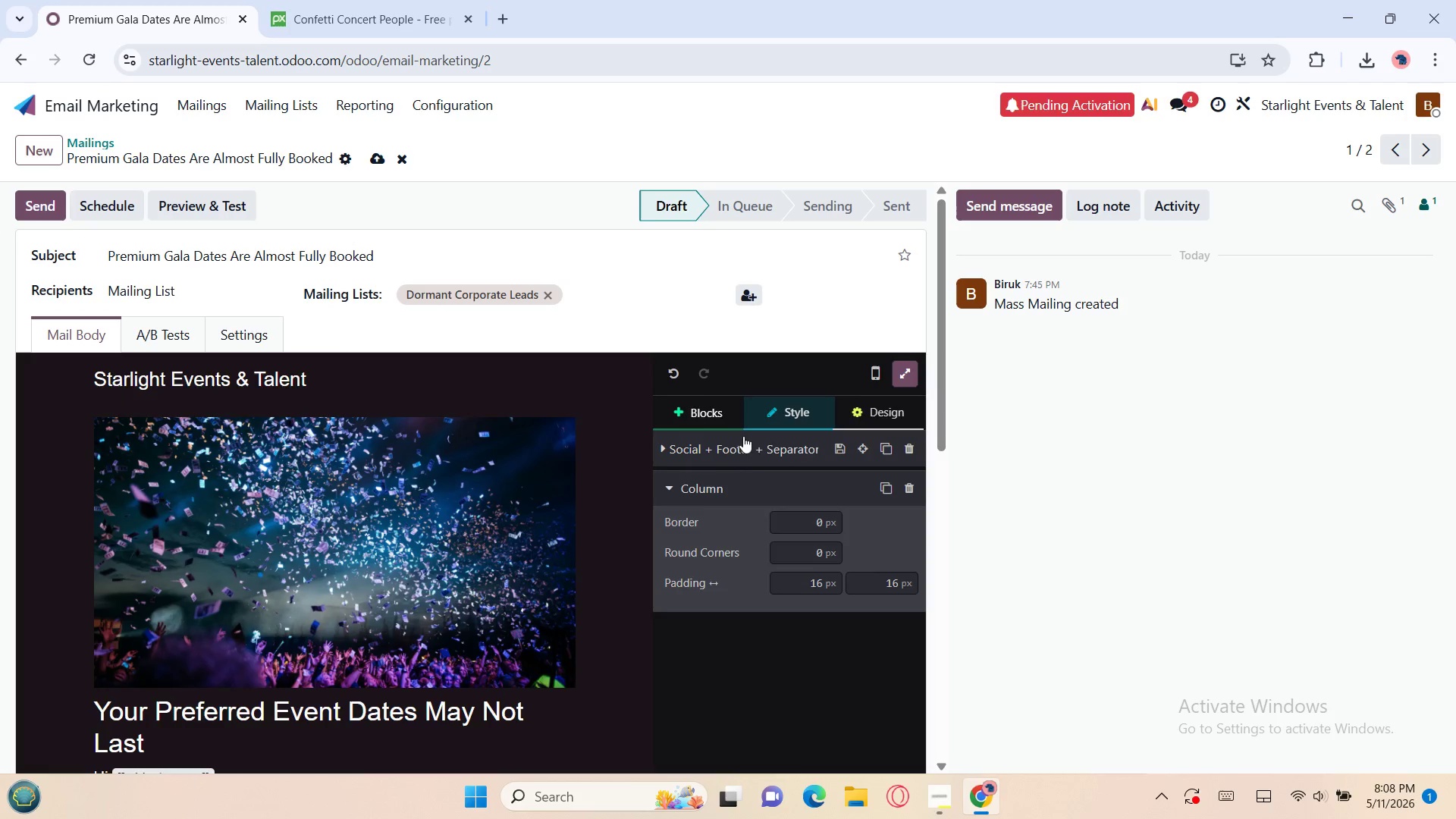 
wait(5.22)
 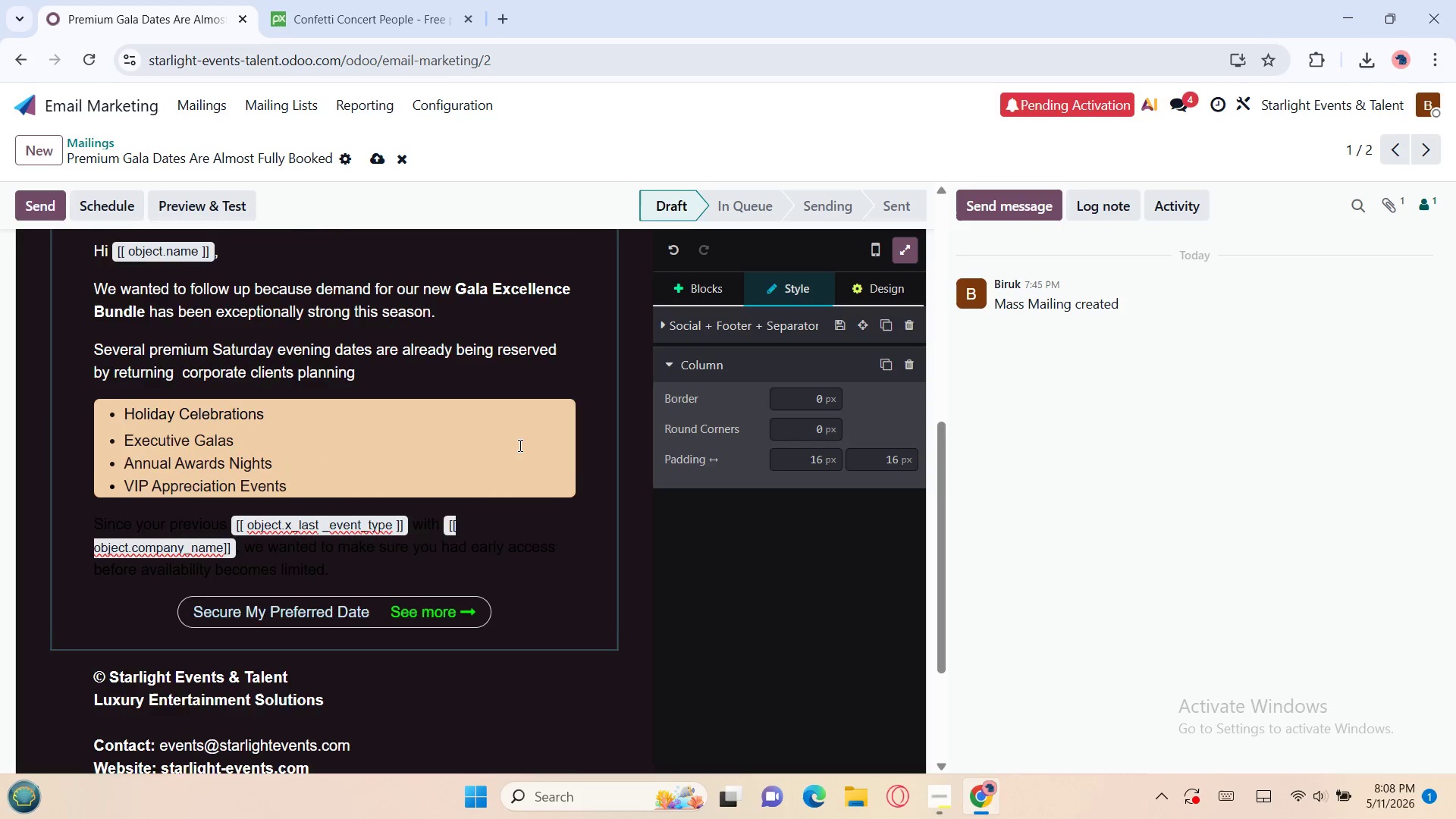 
left_click([852, 418])
 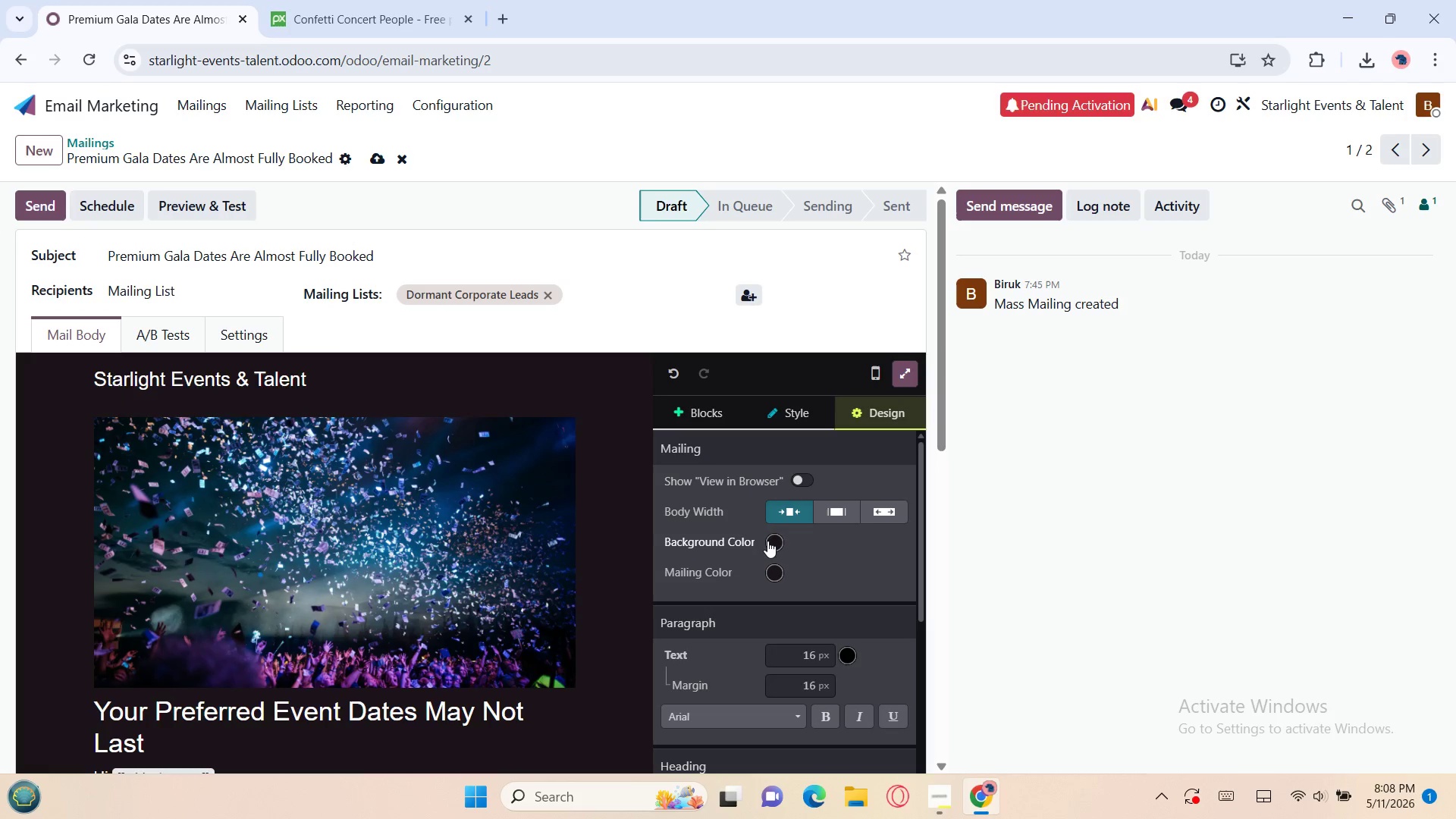 
left_click([767, 541])
 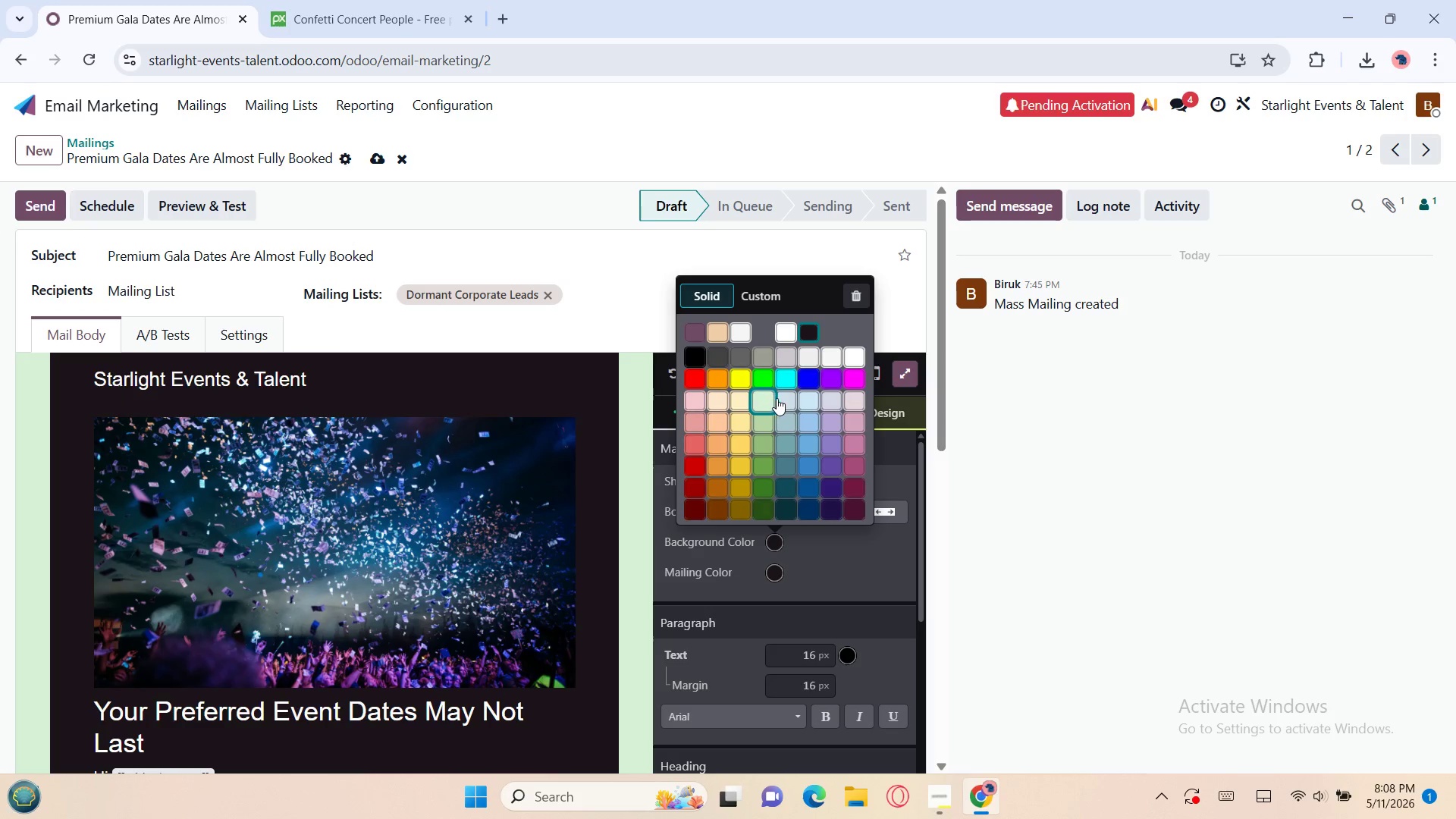 
wait(8.61)
 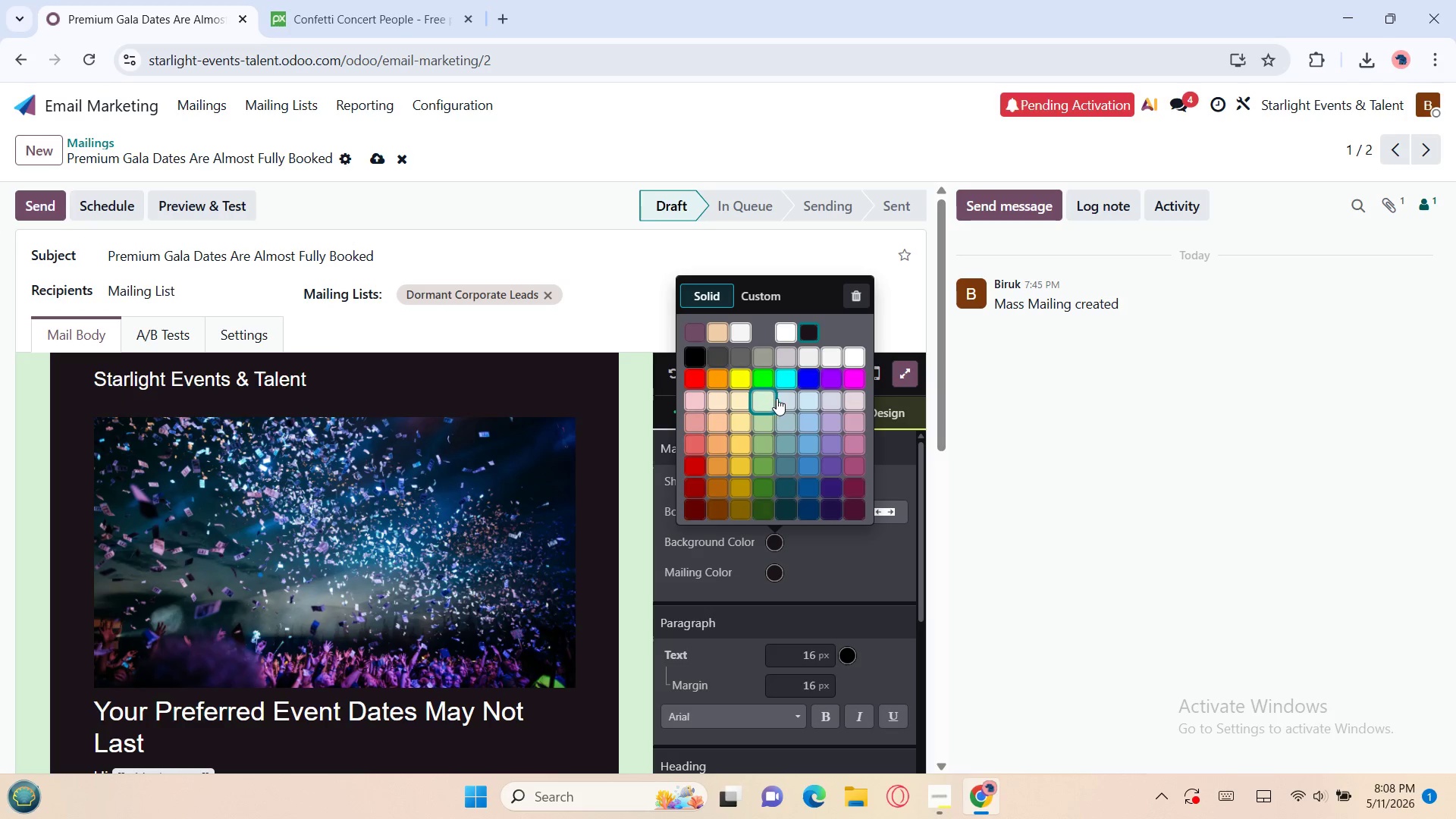 
left_click([765, 358])
 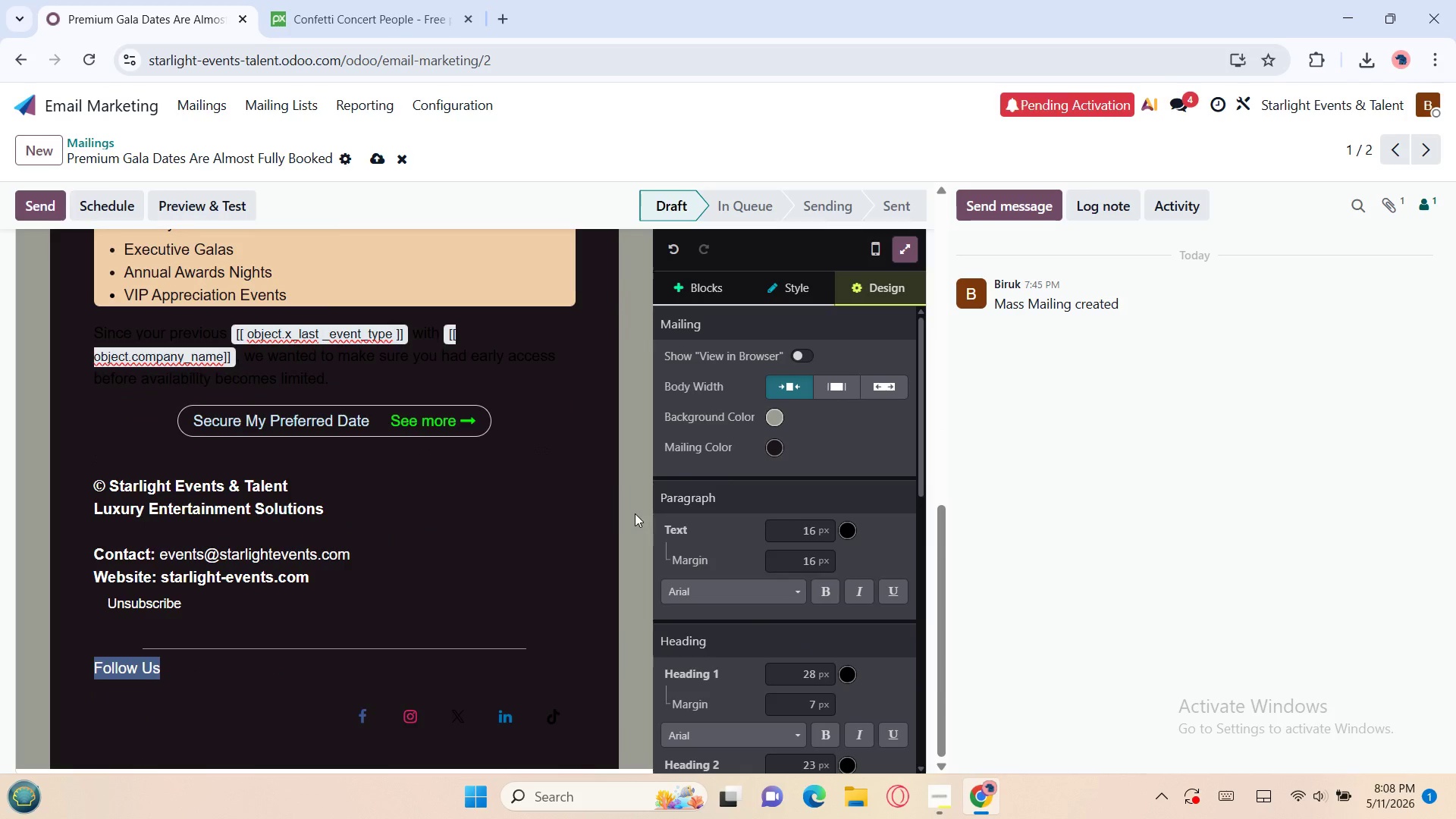 
left_click([628, 538])
 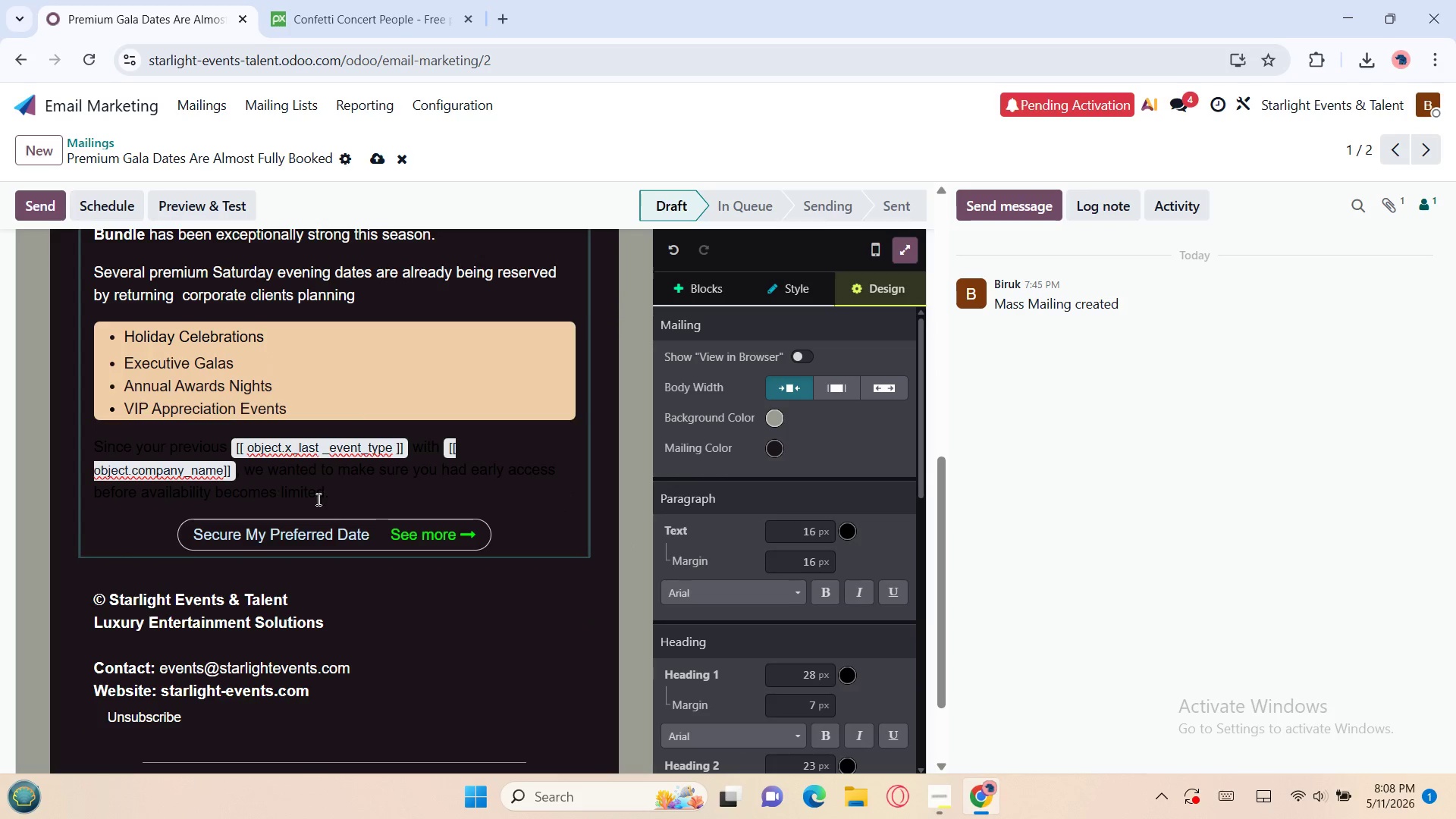 
left_click_drag(start_coordinate=[374, 496], to_coordinate=[63, 435])
 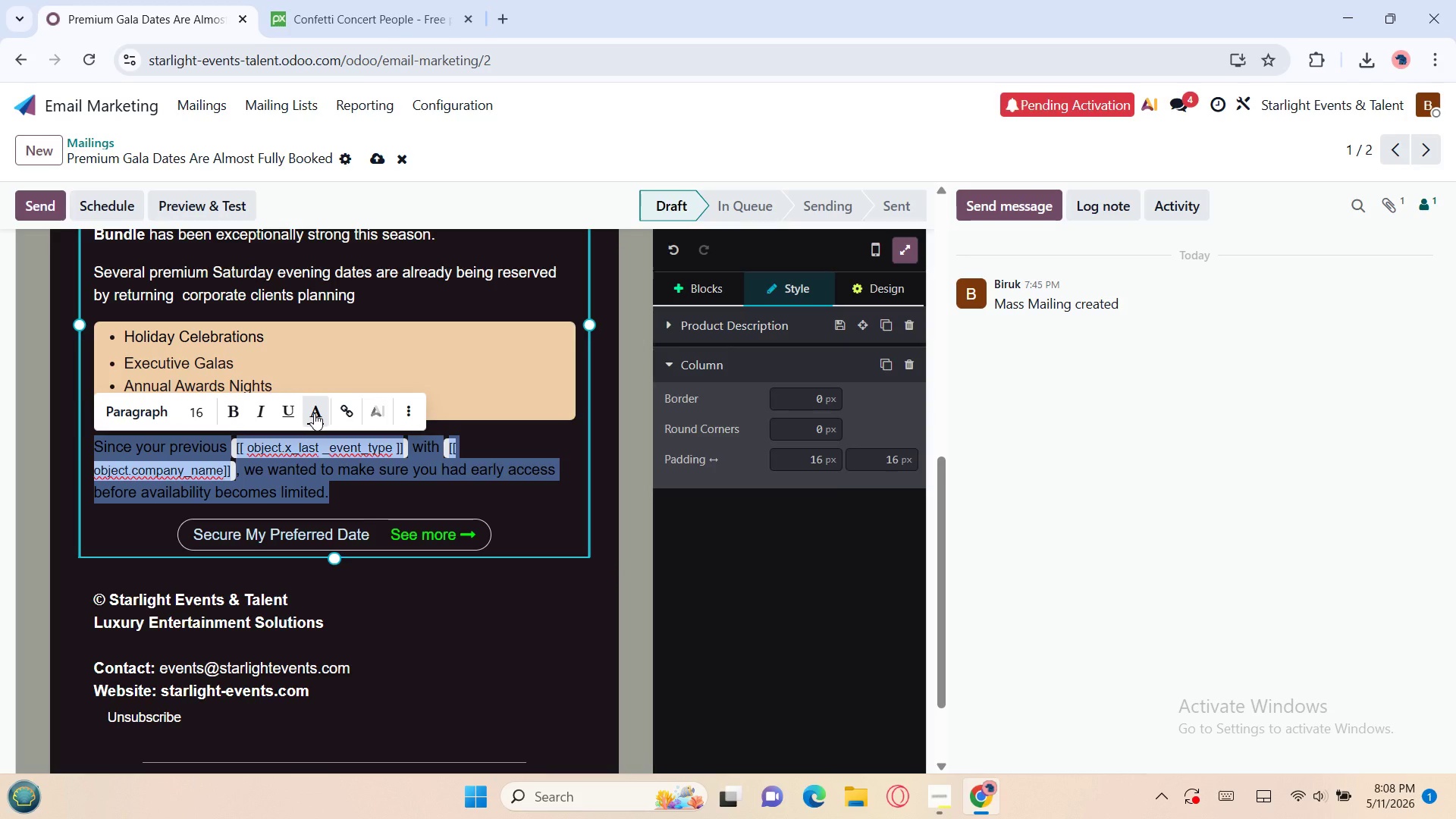 
left_click([314, 413])
 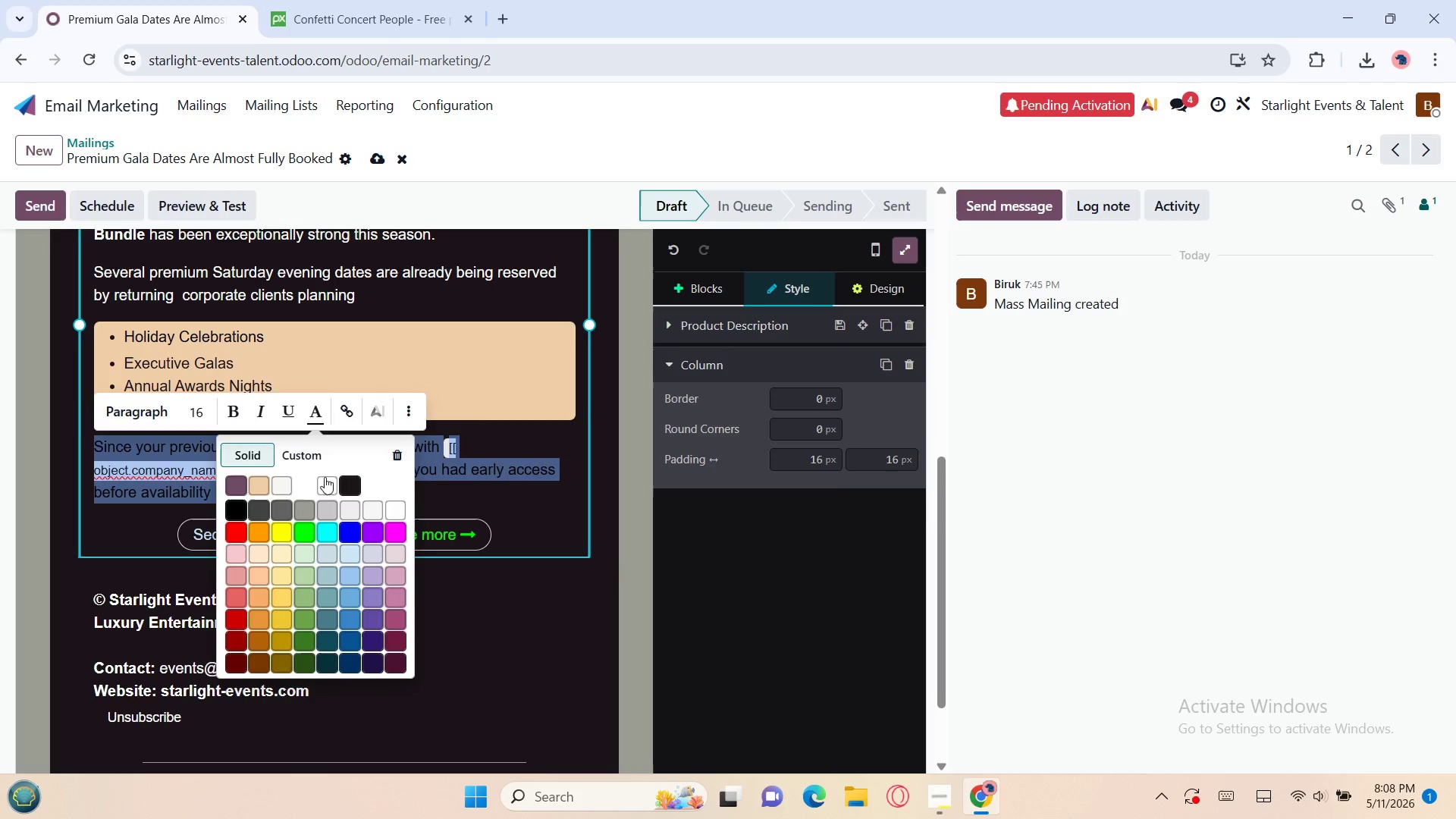 
left_click([323, 487])
 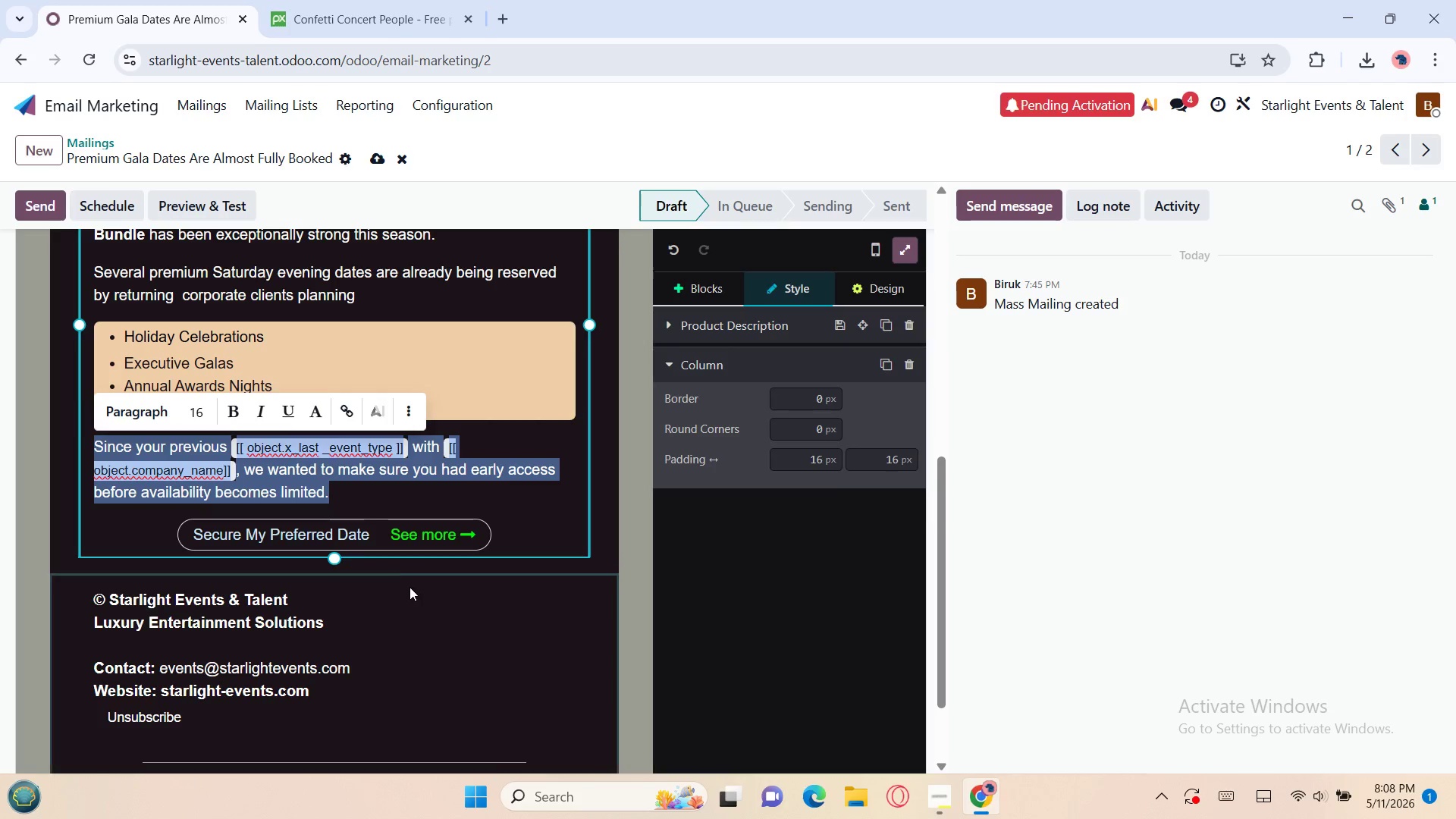 
left_click([410, 588])
 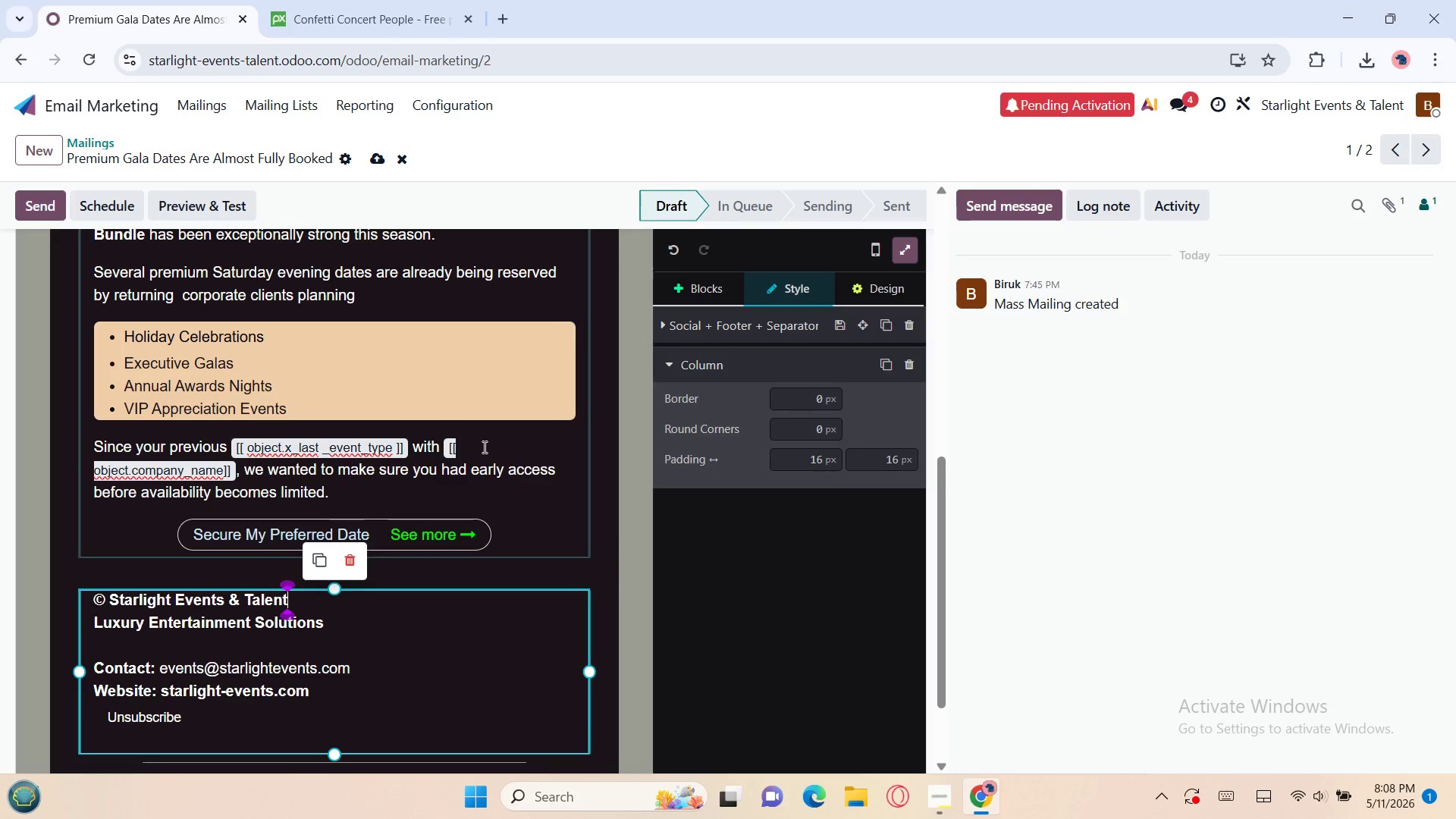 
left_click([483, 447])
 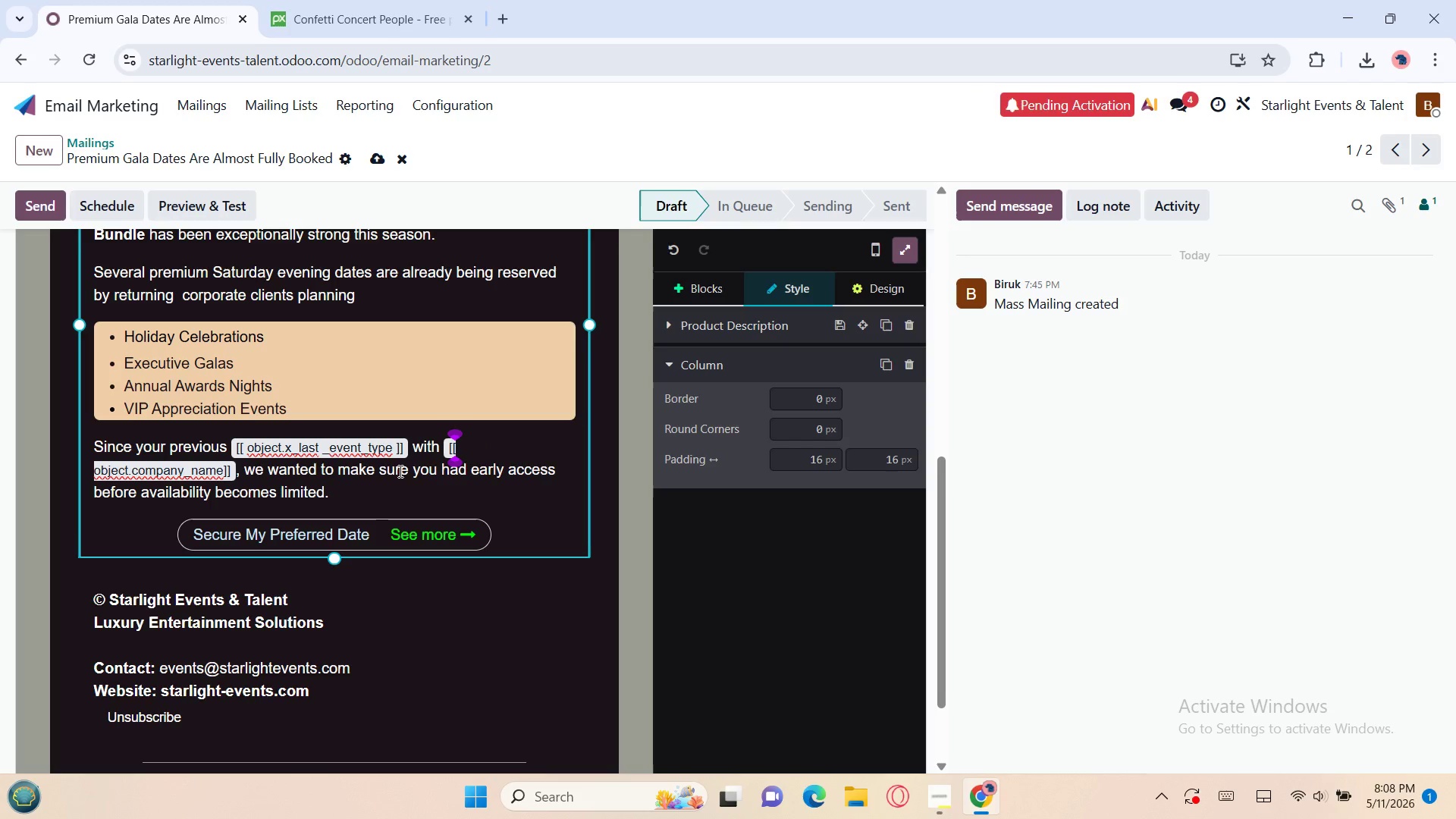 
mouse_move([348, 504])
 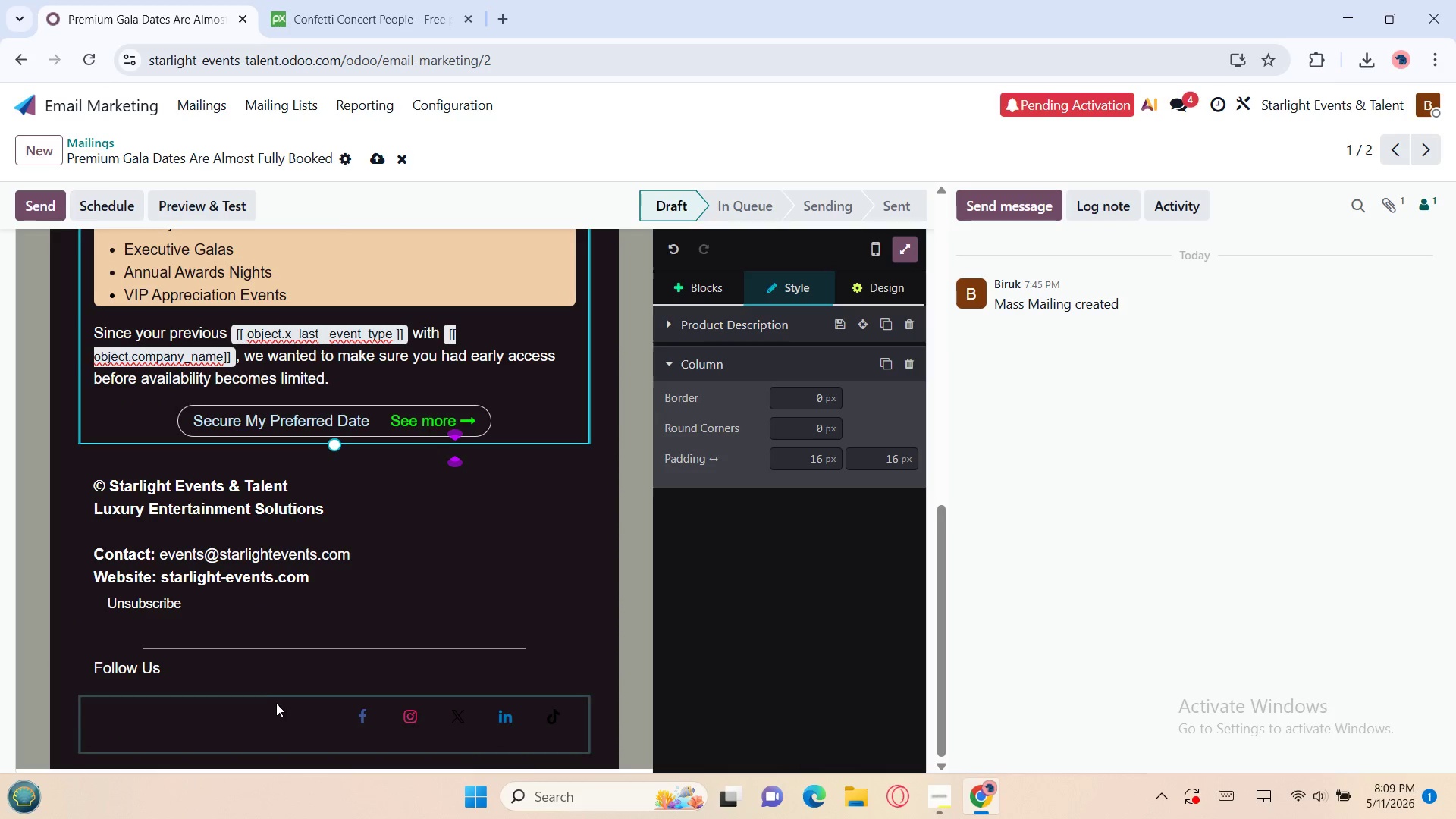 
left_click([275, 707])
 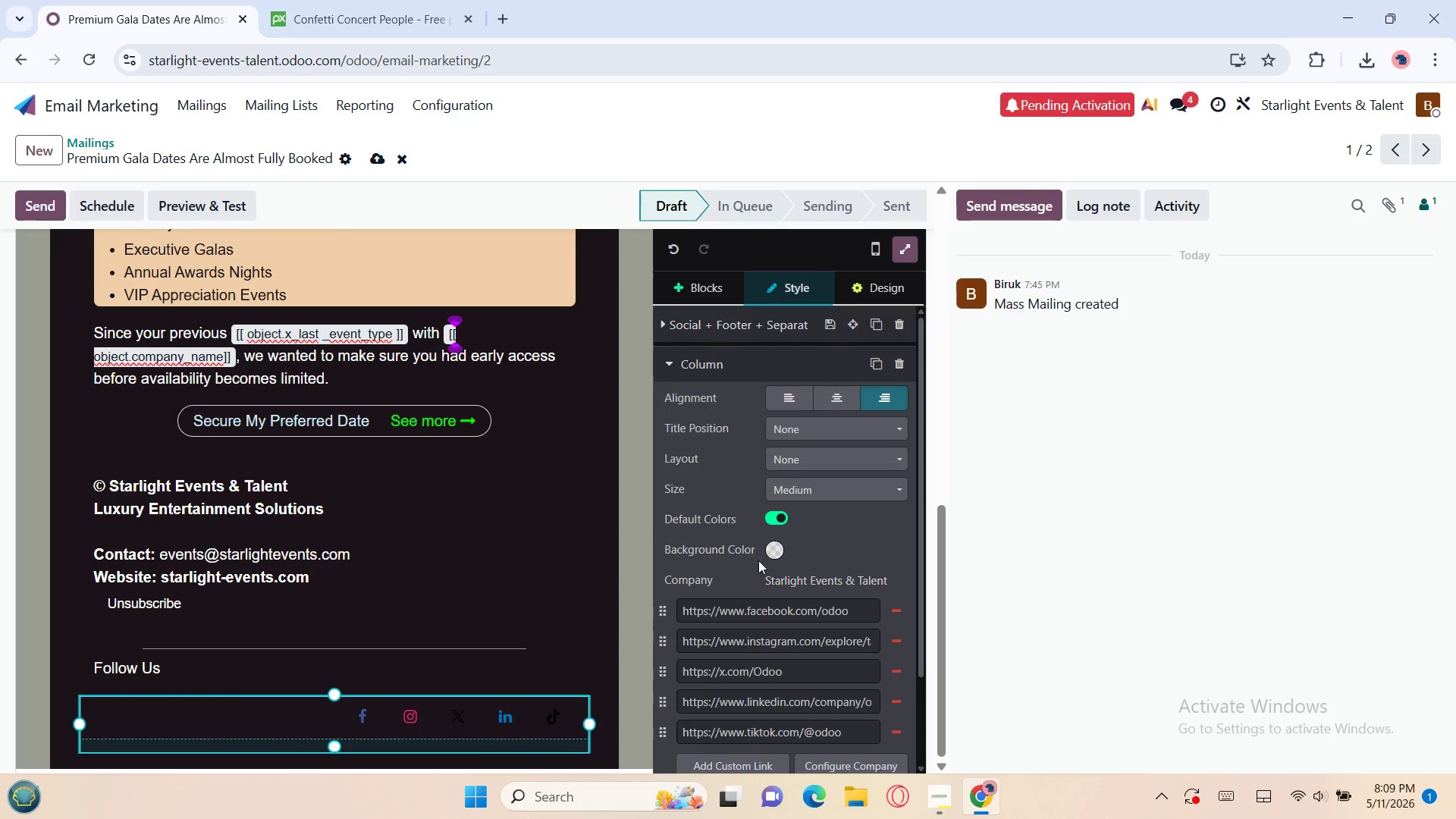 
left_click([770, 543])
 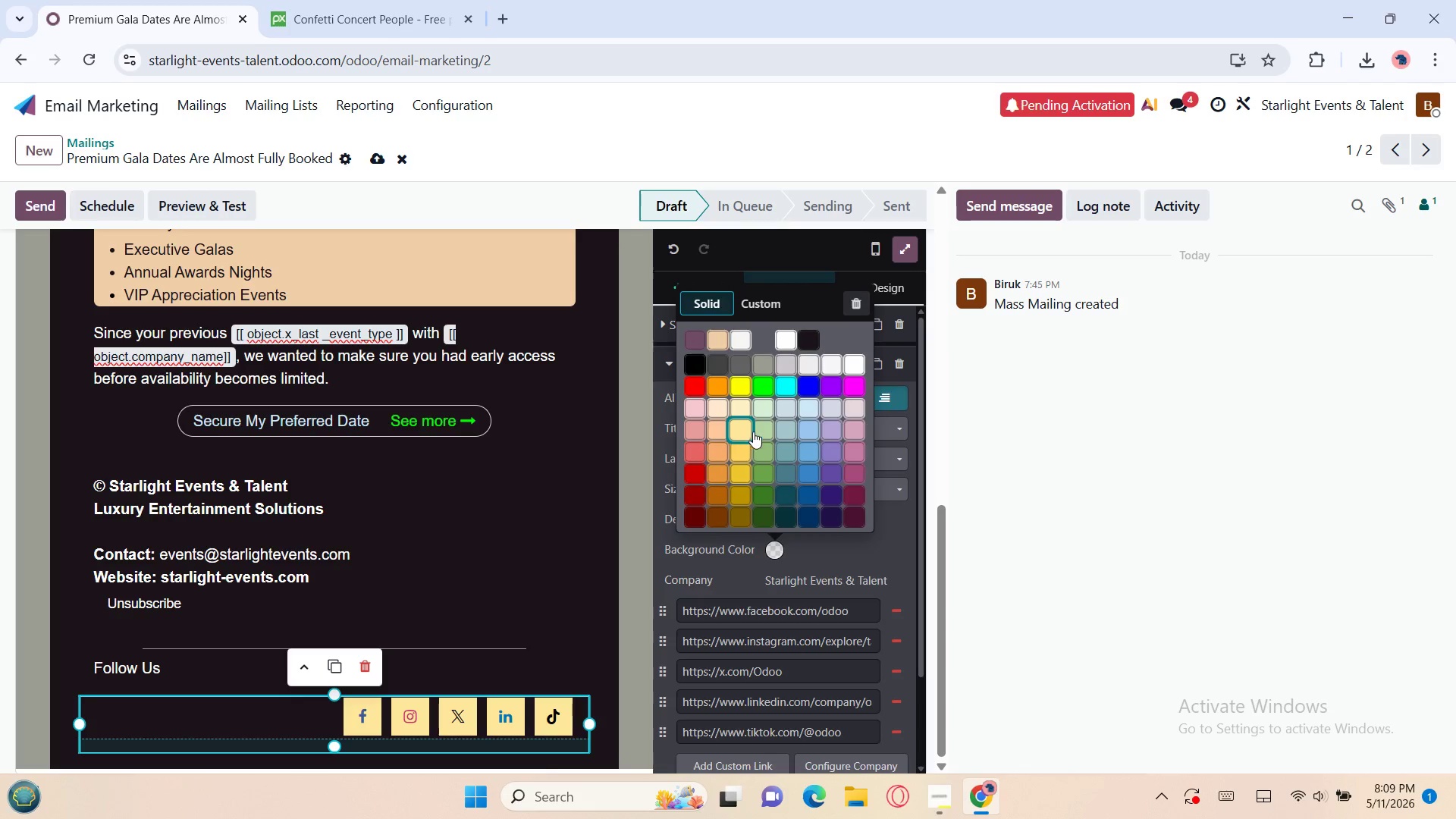 
wait(5.67)
 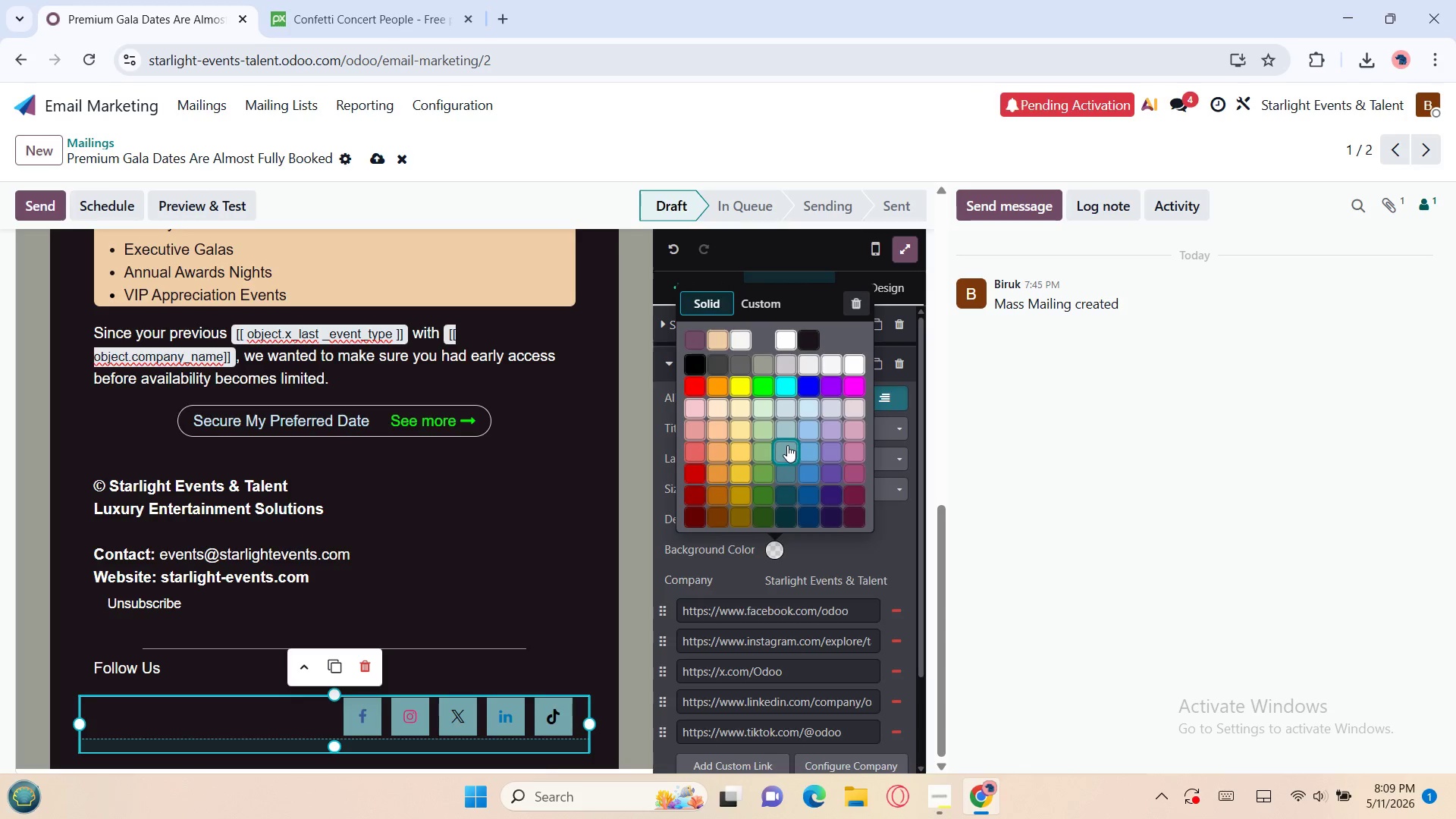 
left_click([769, 431])
 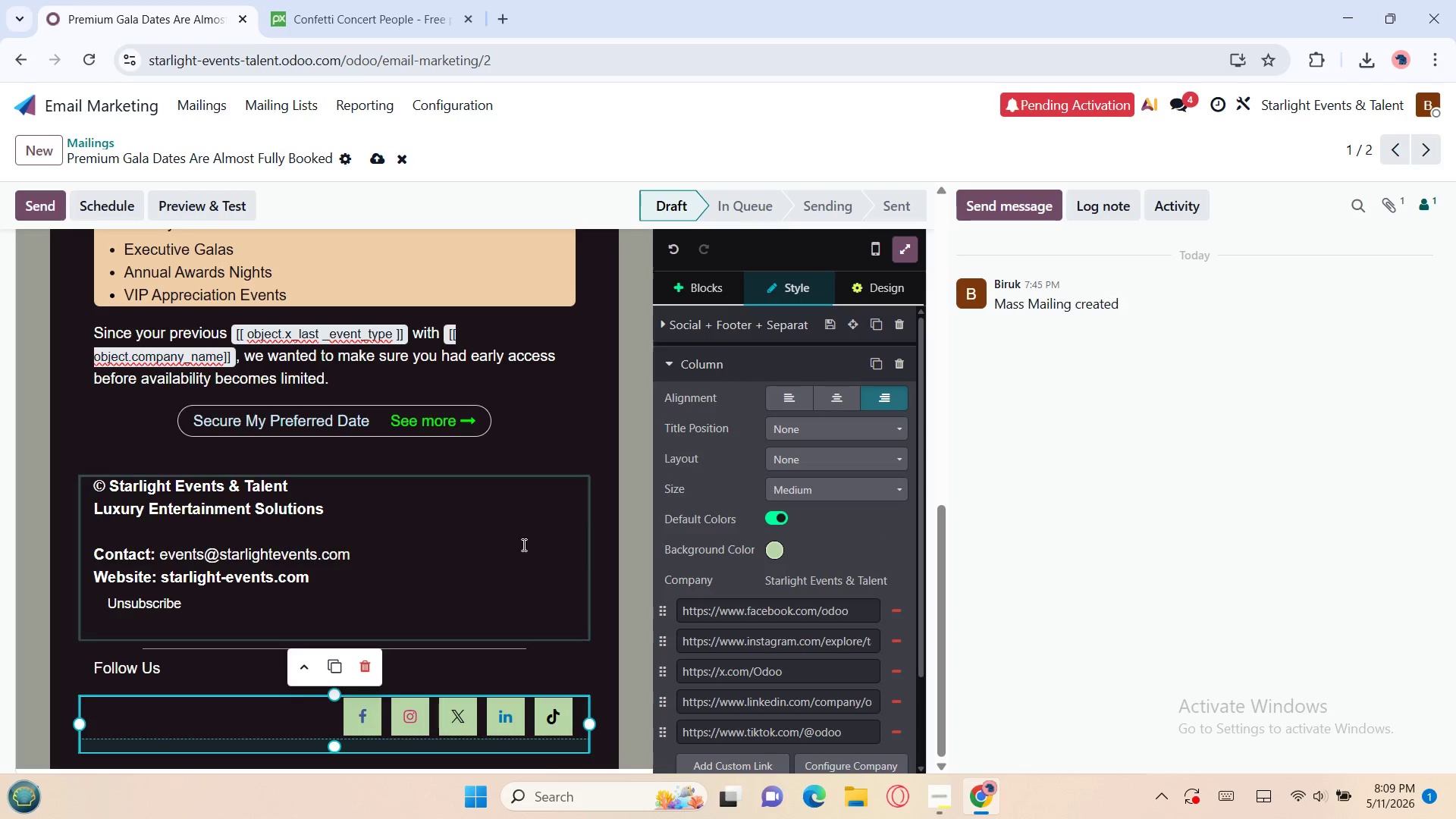 
left_click([522, 544])
 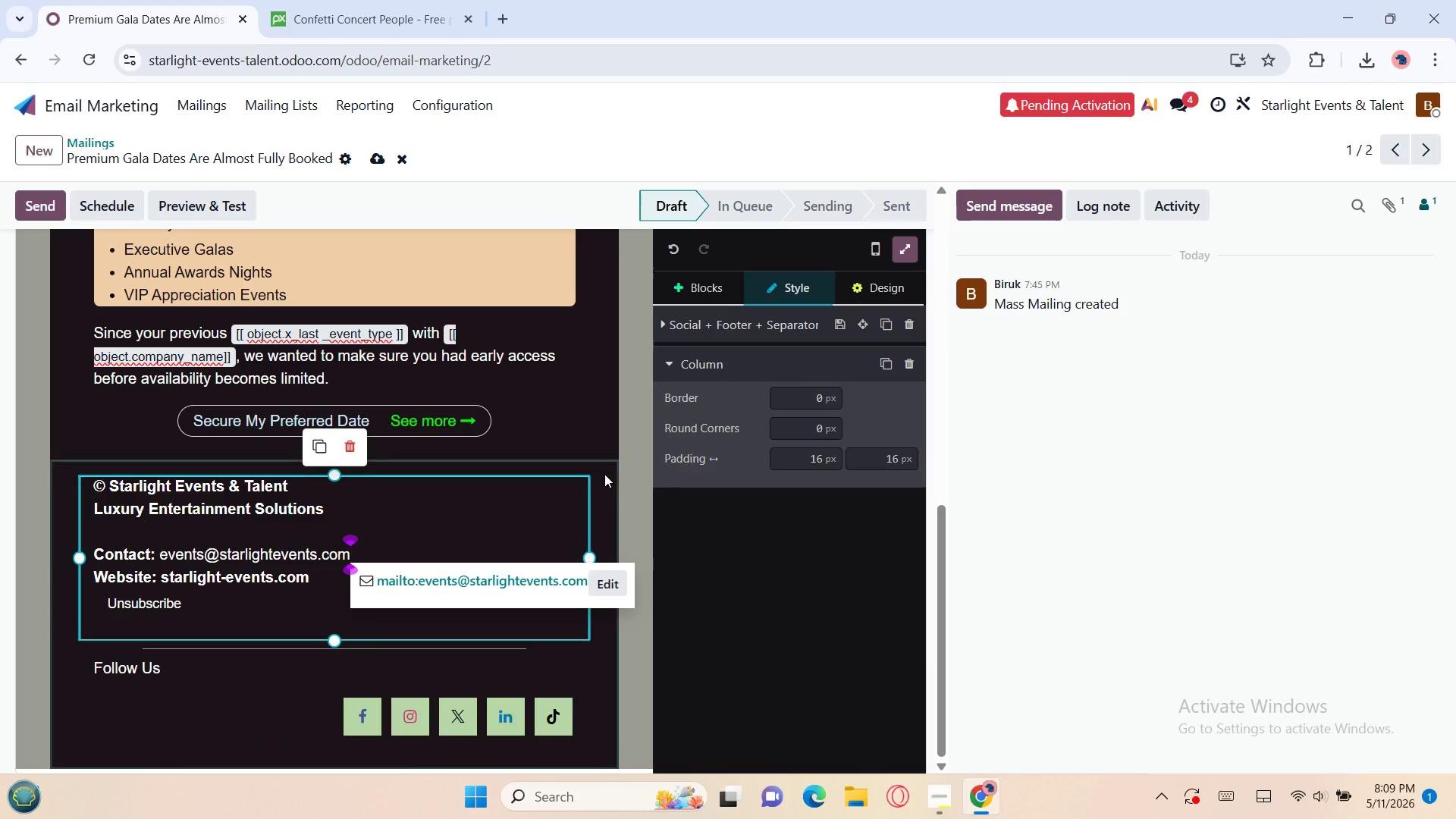 
left_click([604, 474])
 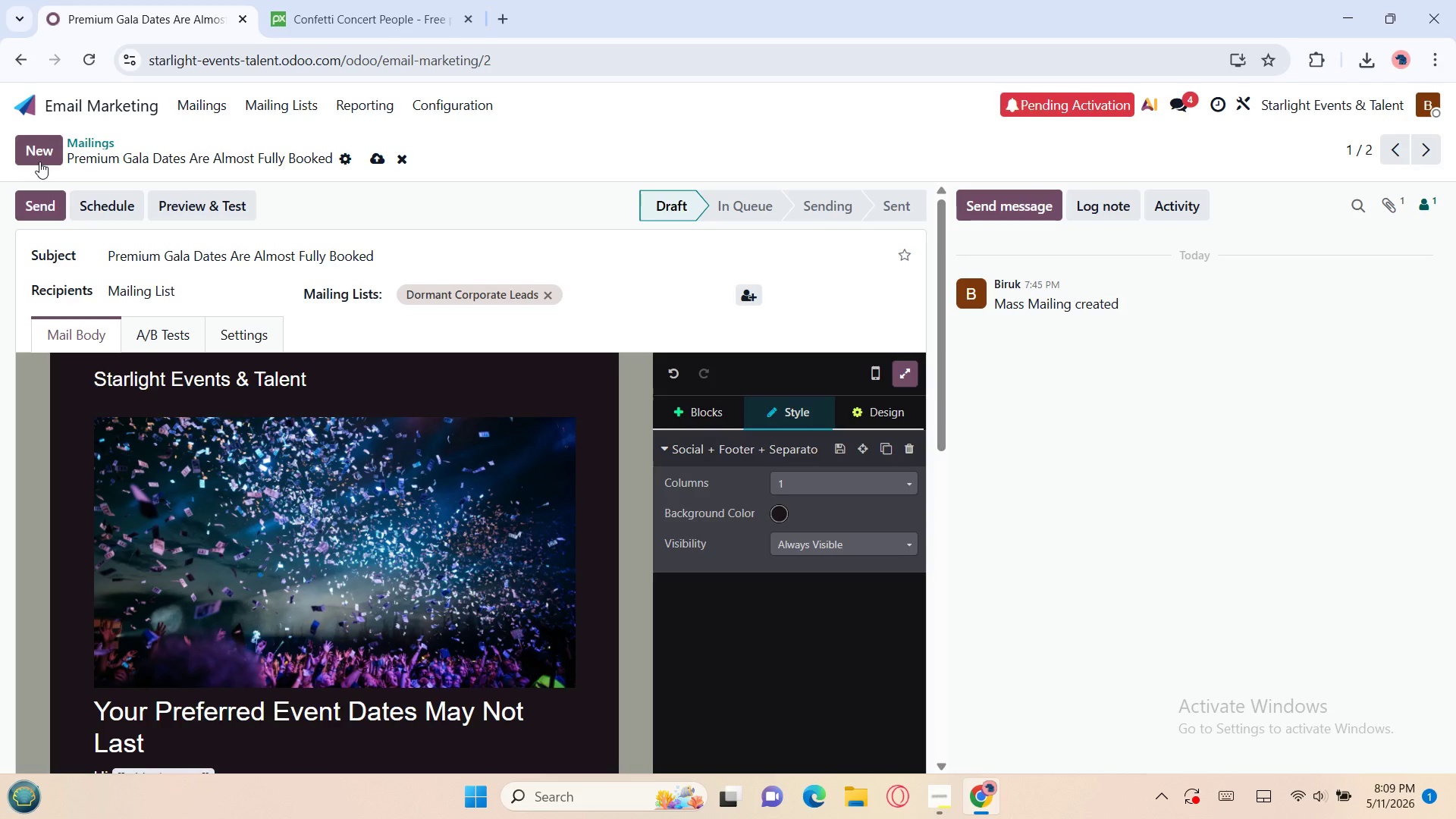 
wait(5.74)
 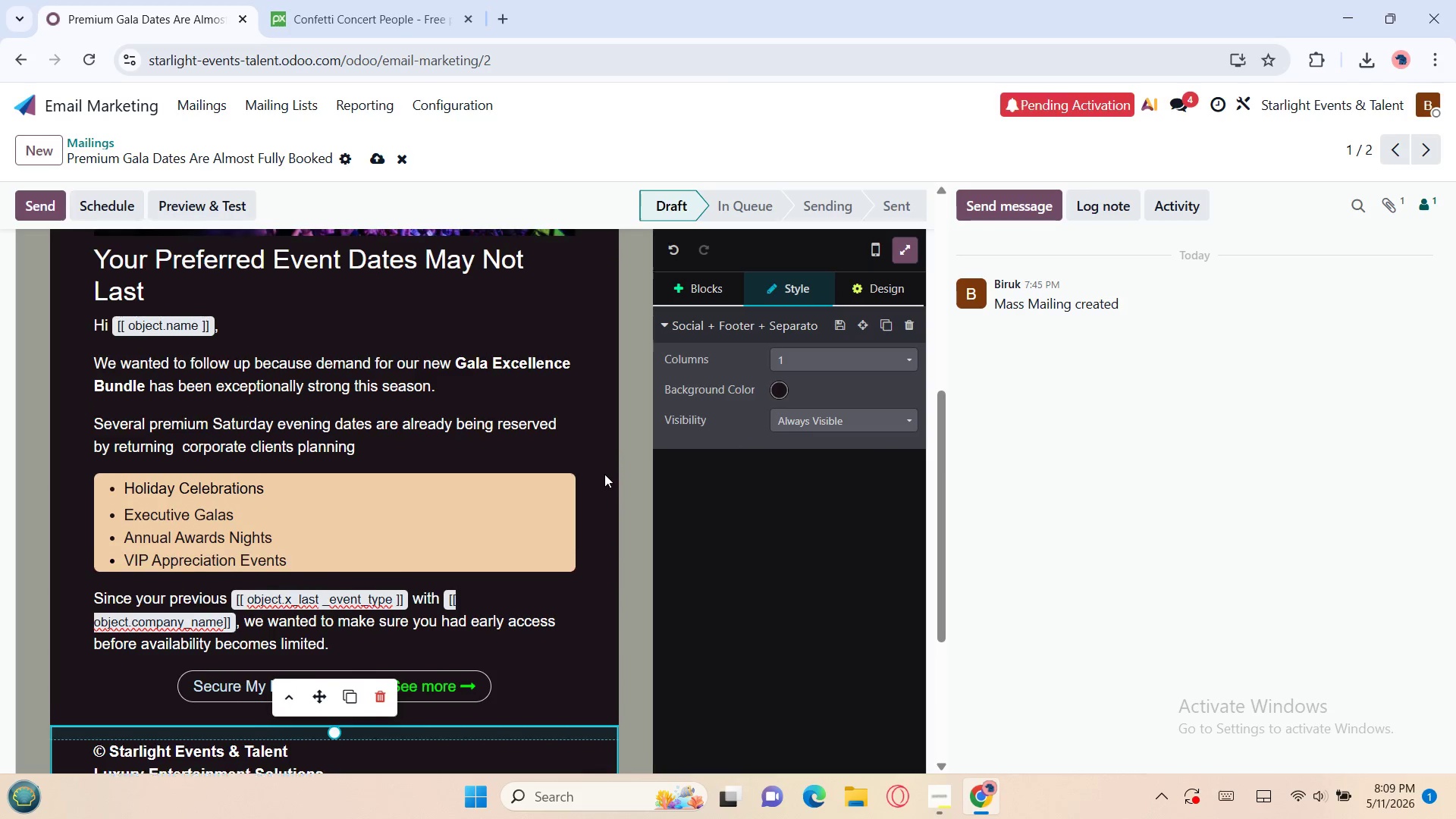 
left_click([190, 108])
 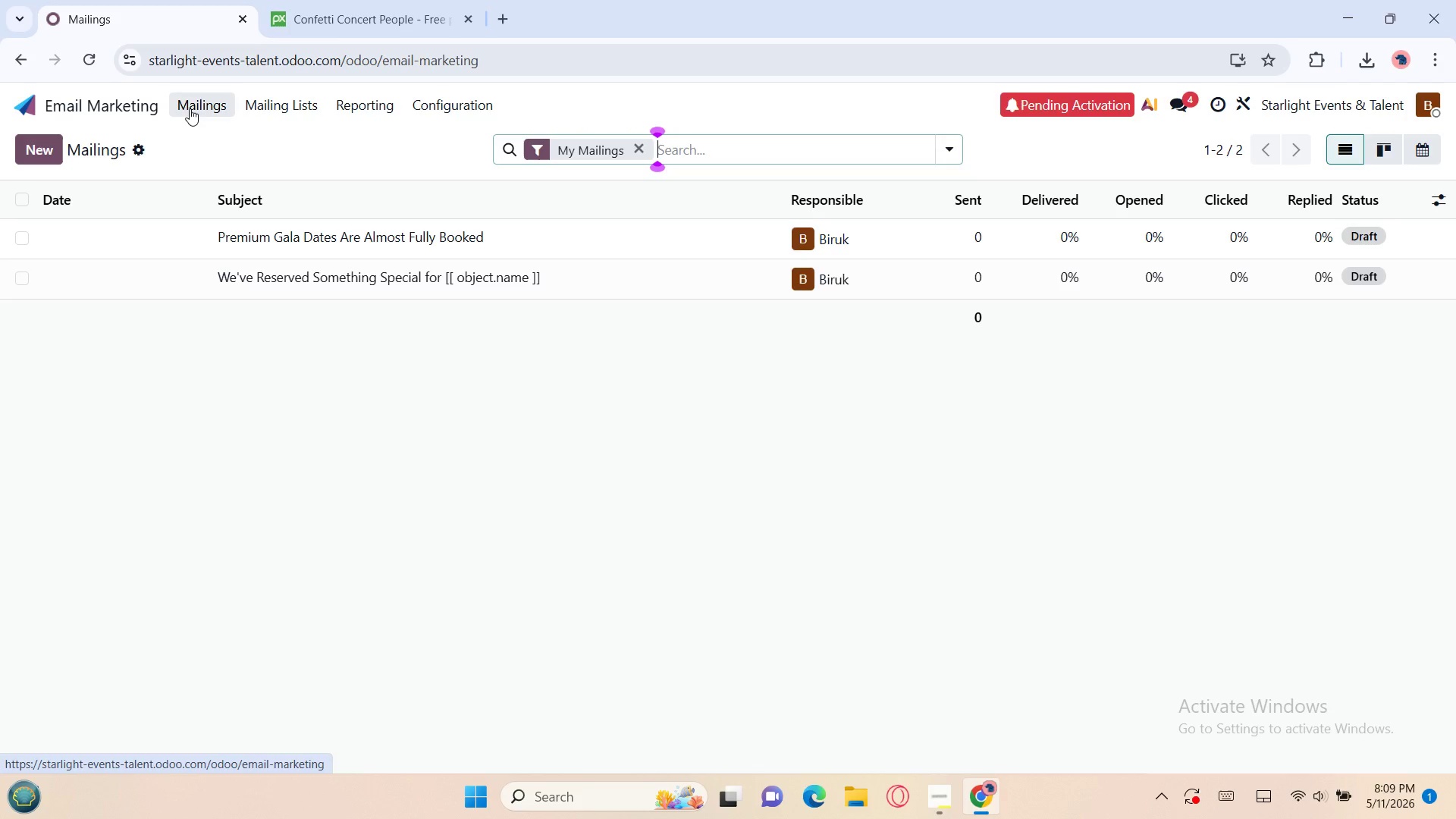 
wait(6.2)
 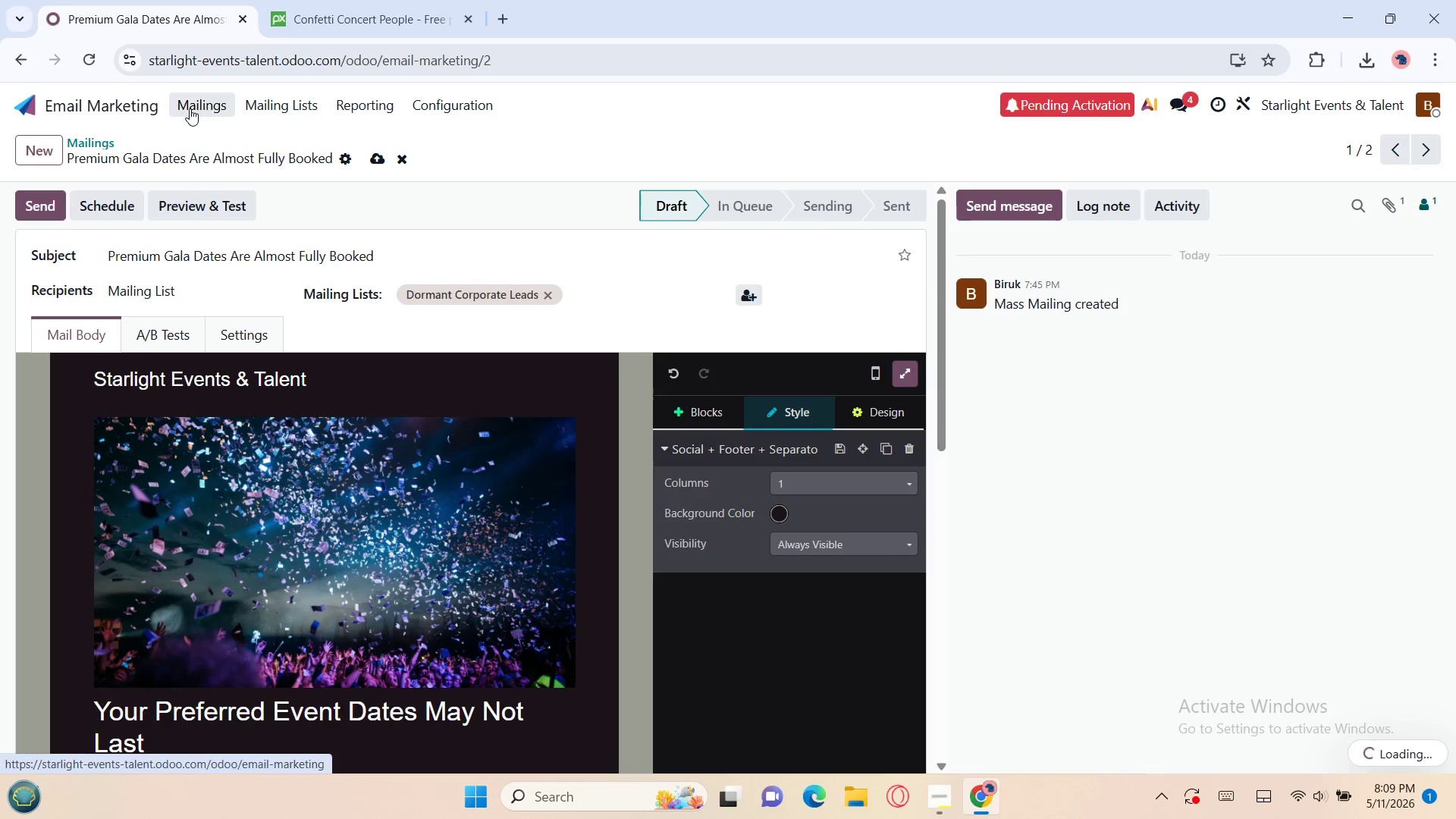 
left_click([83, 114])
 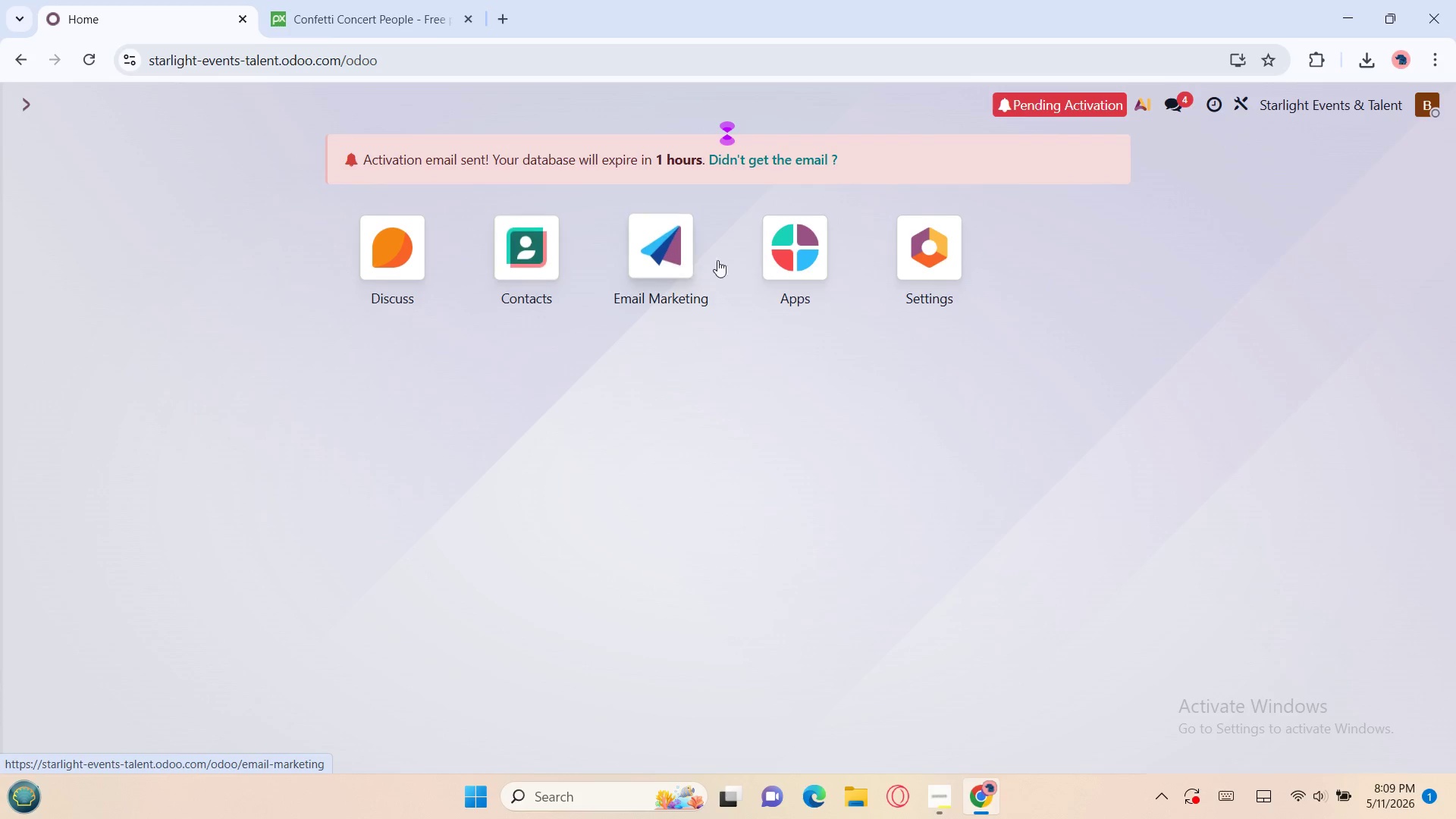 
left_click([777, 249])
 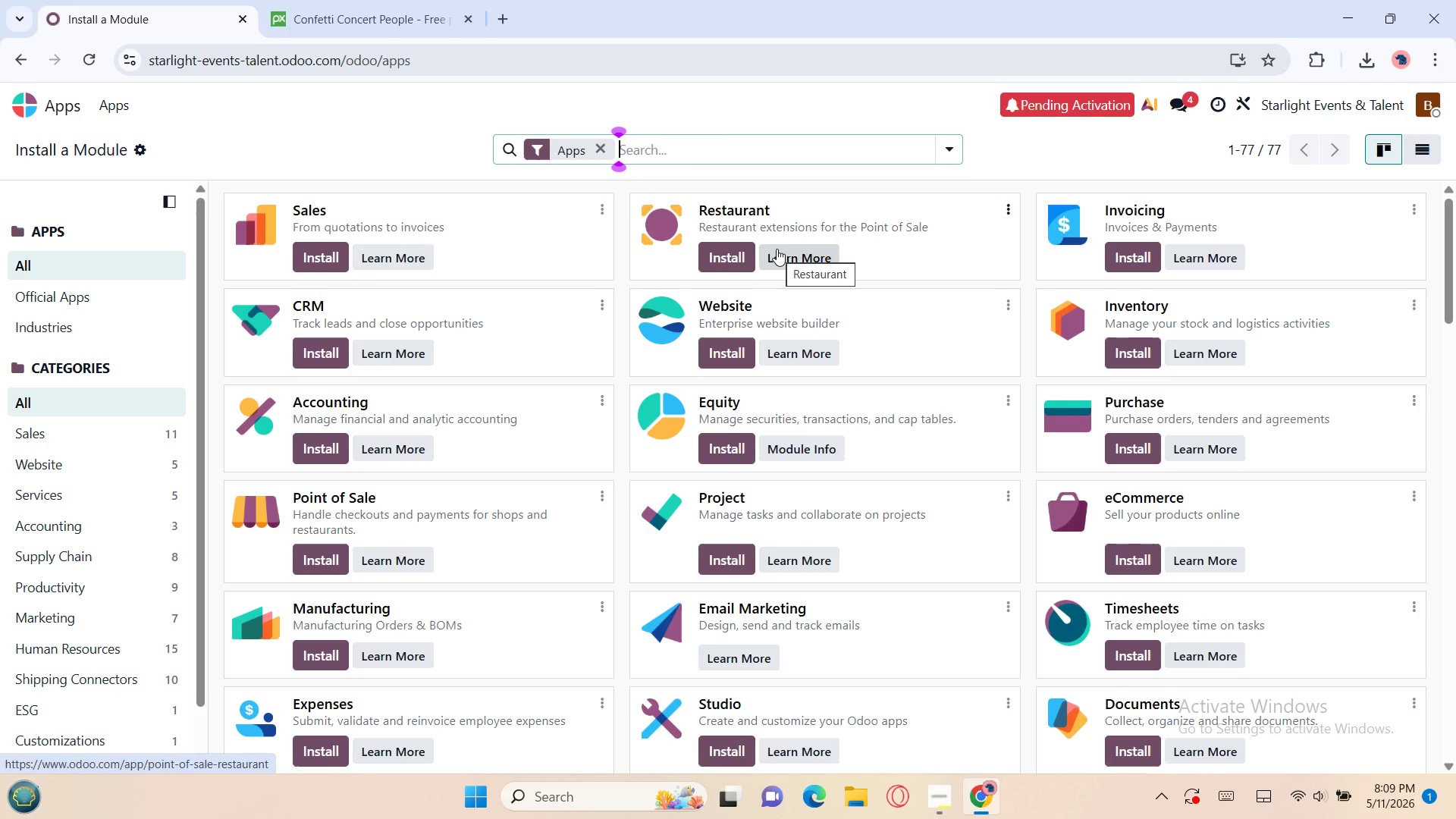 
wait(20.84)
 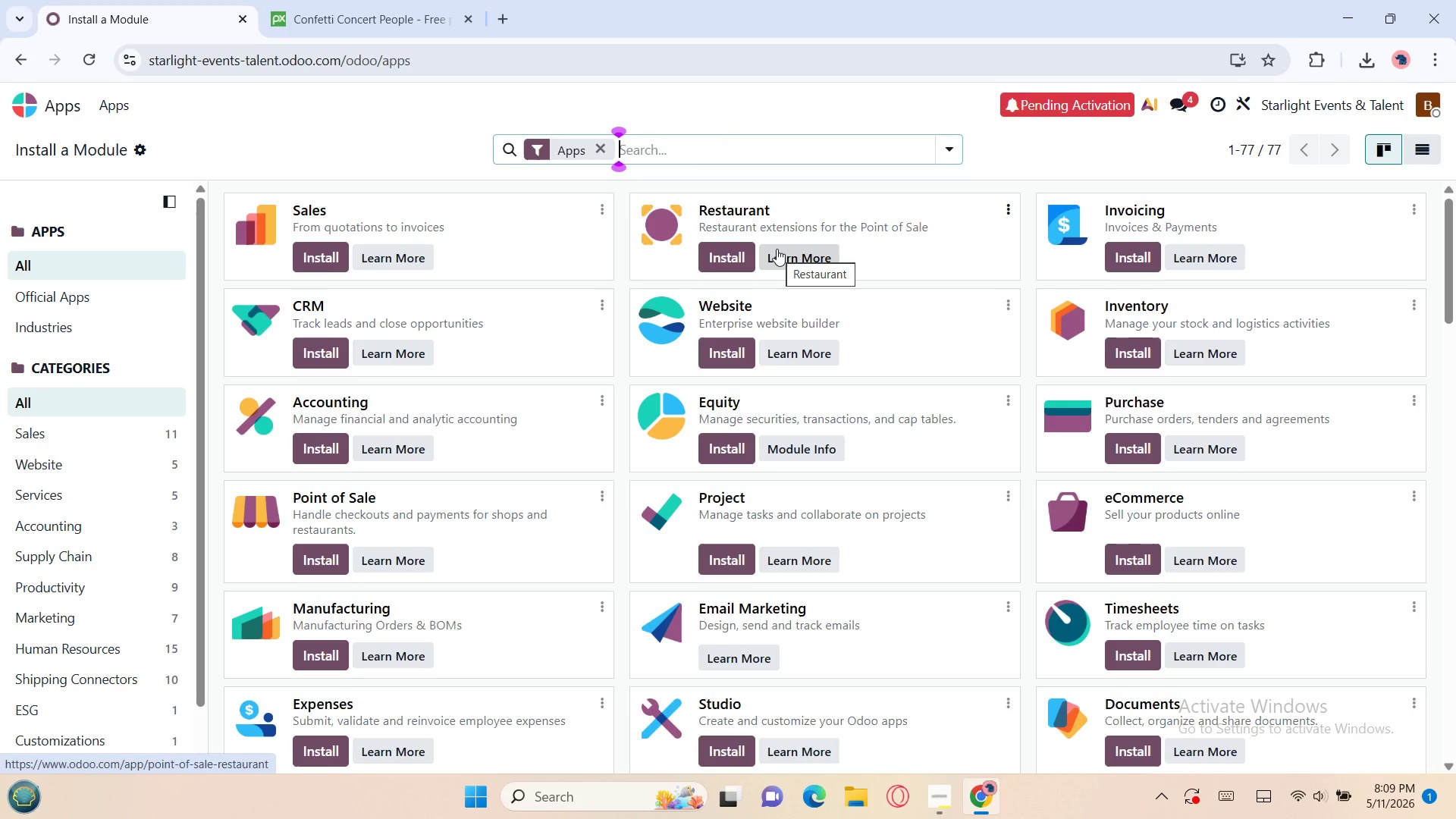 
type(marketing automation)
 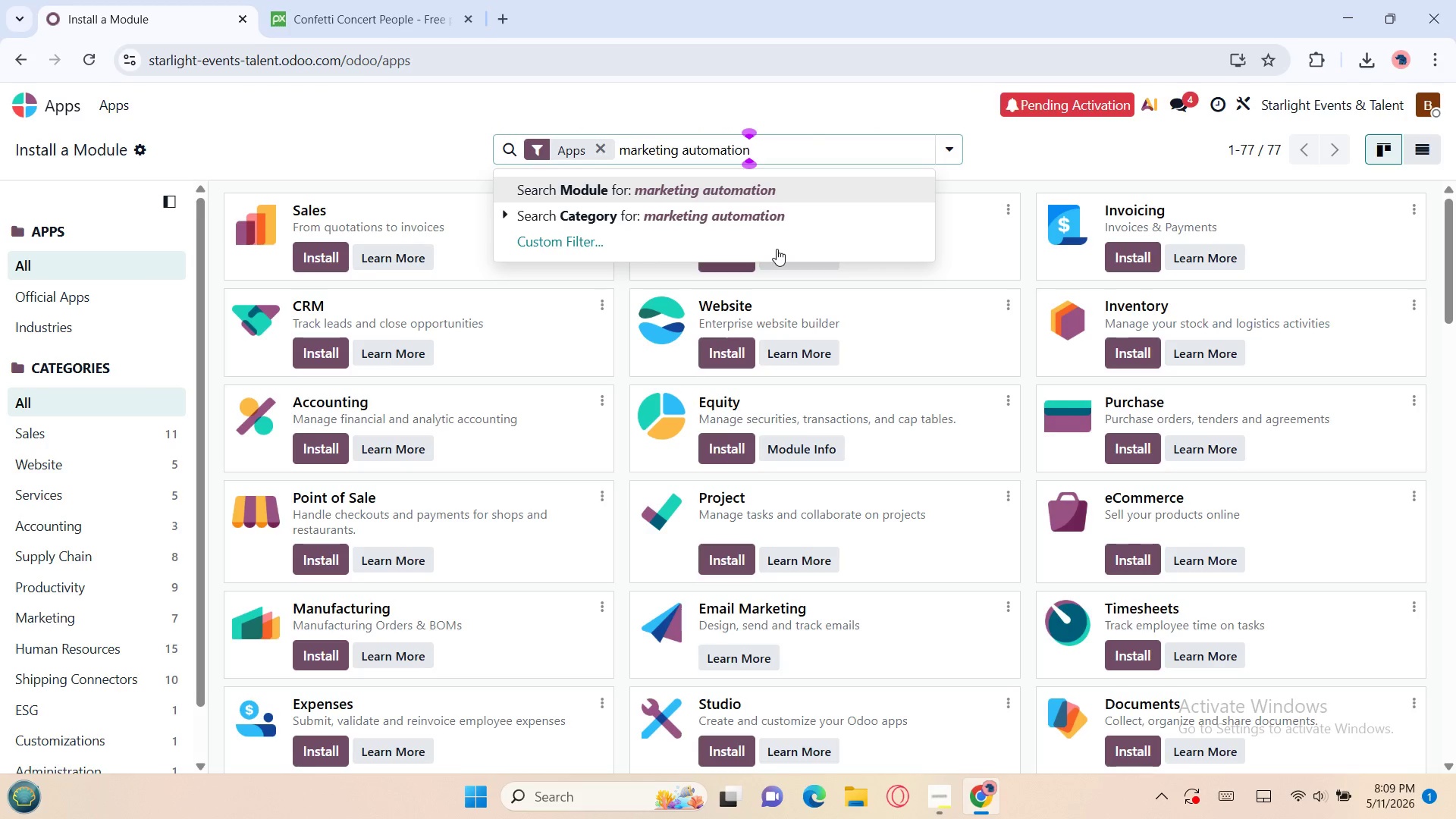 
key(Enter)
 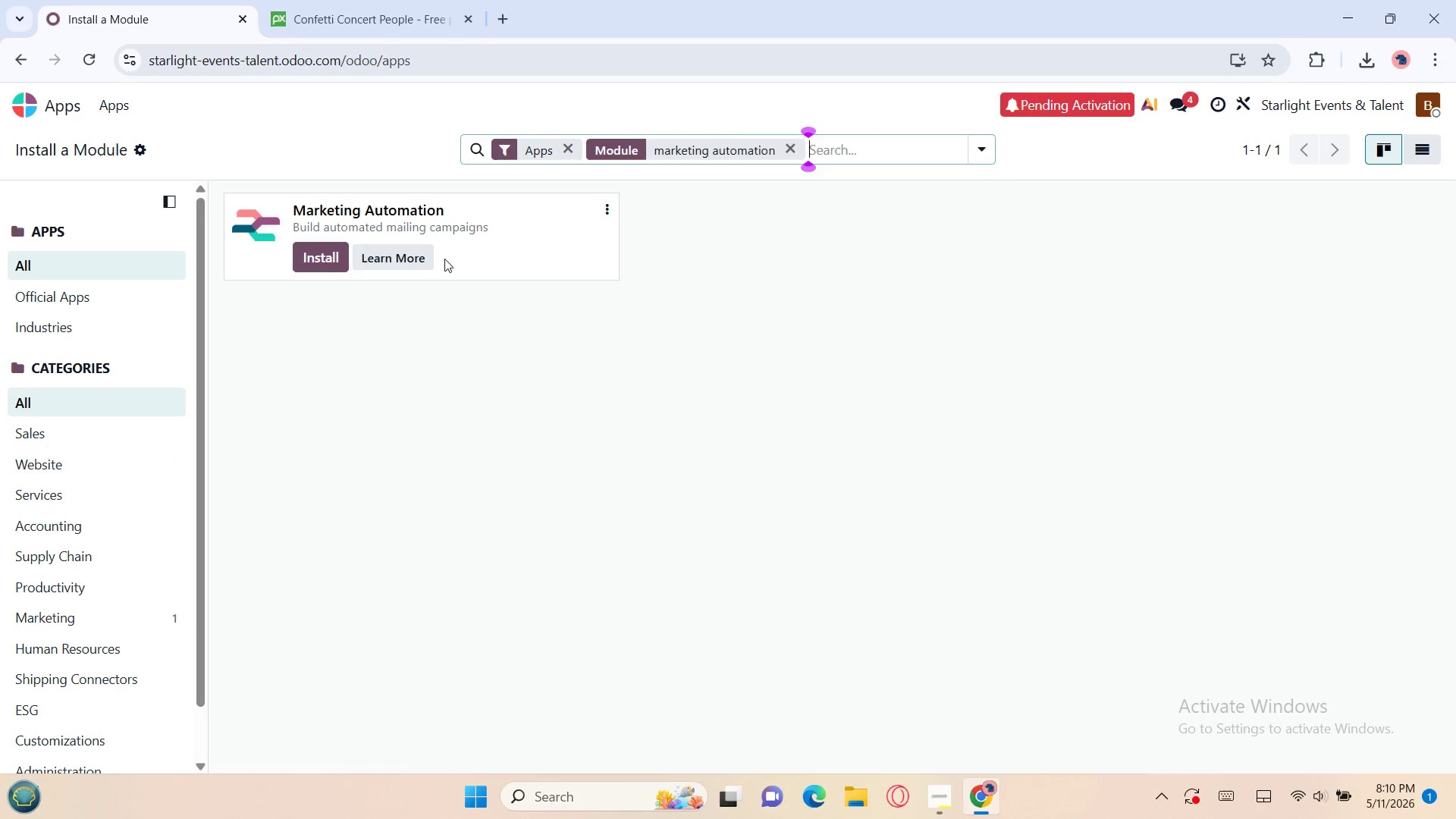 
left_click([322, 267])
 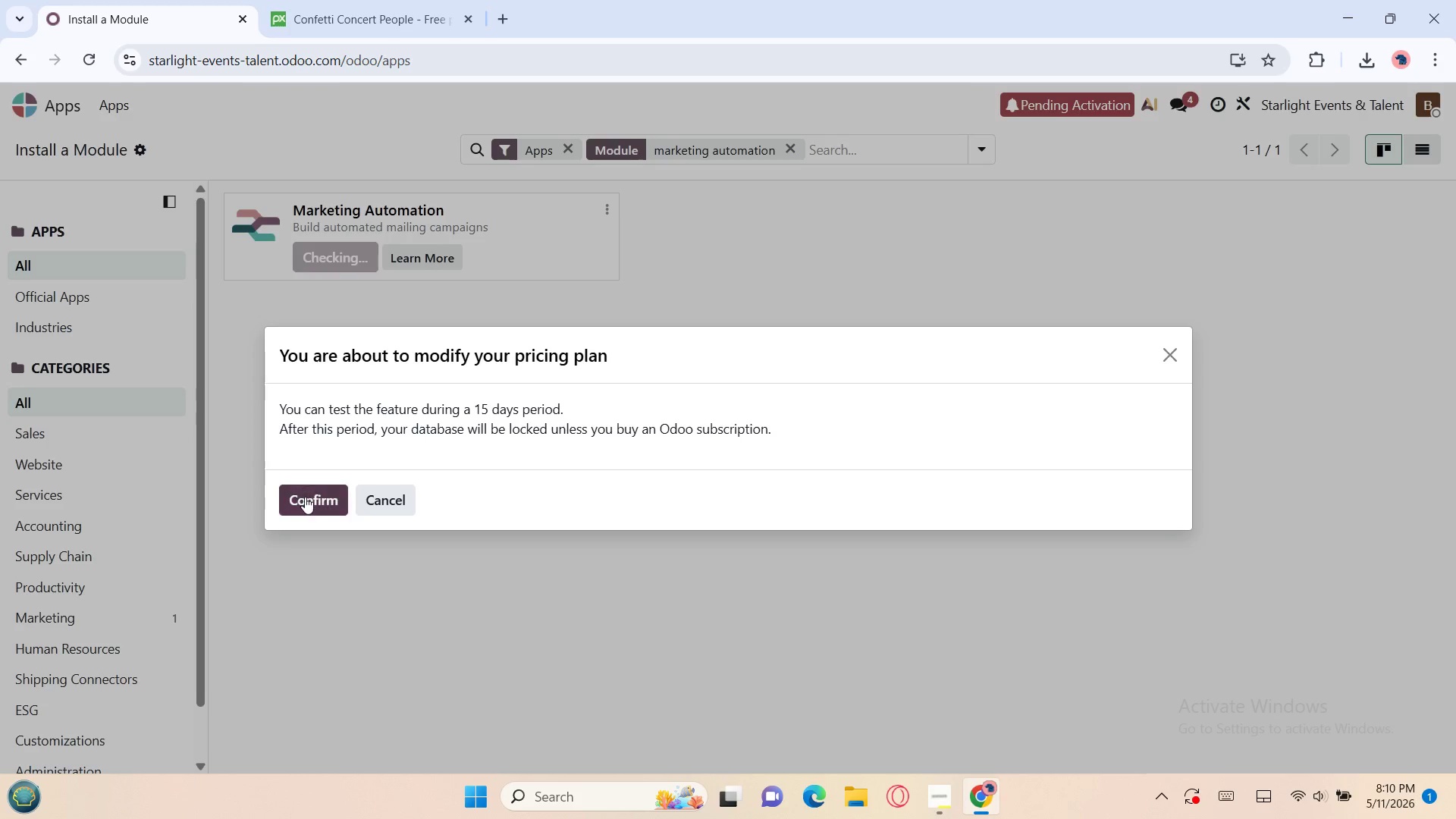 
left_click([306, 500])
 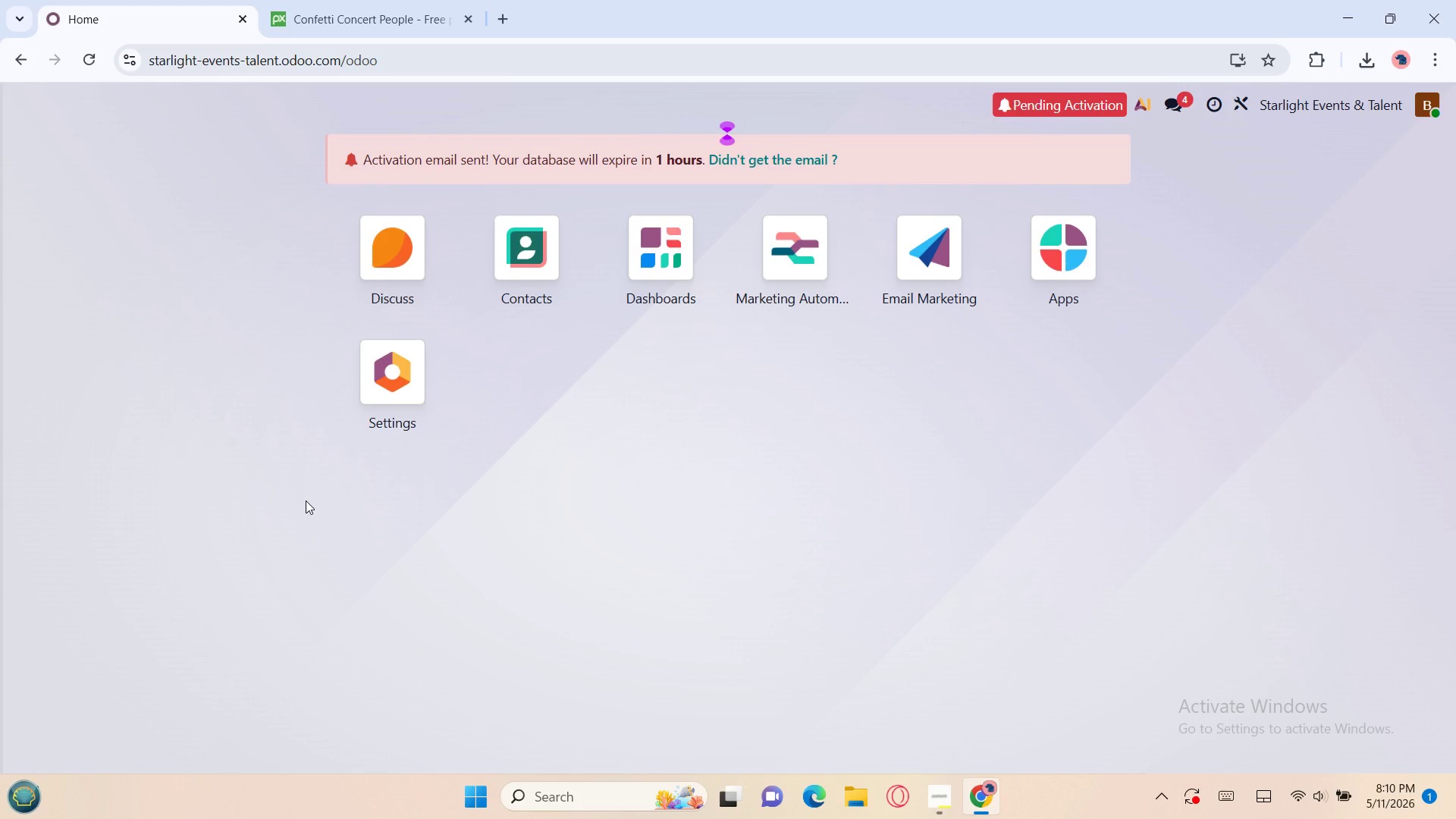 
wait(41.41)
 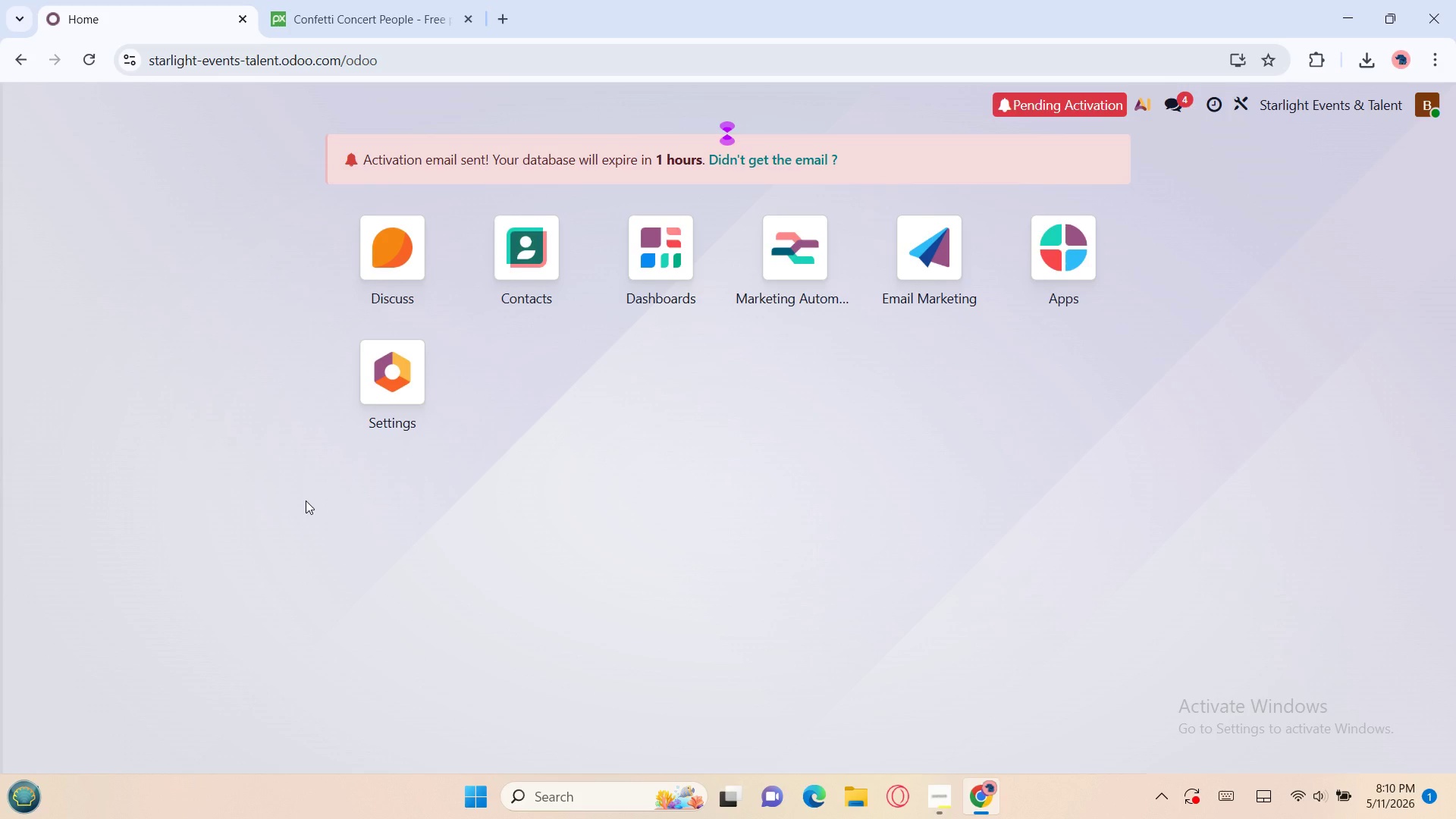 
left_click([782, 234])
 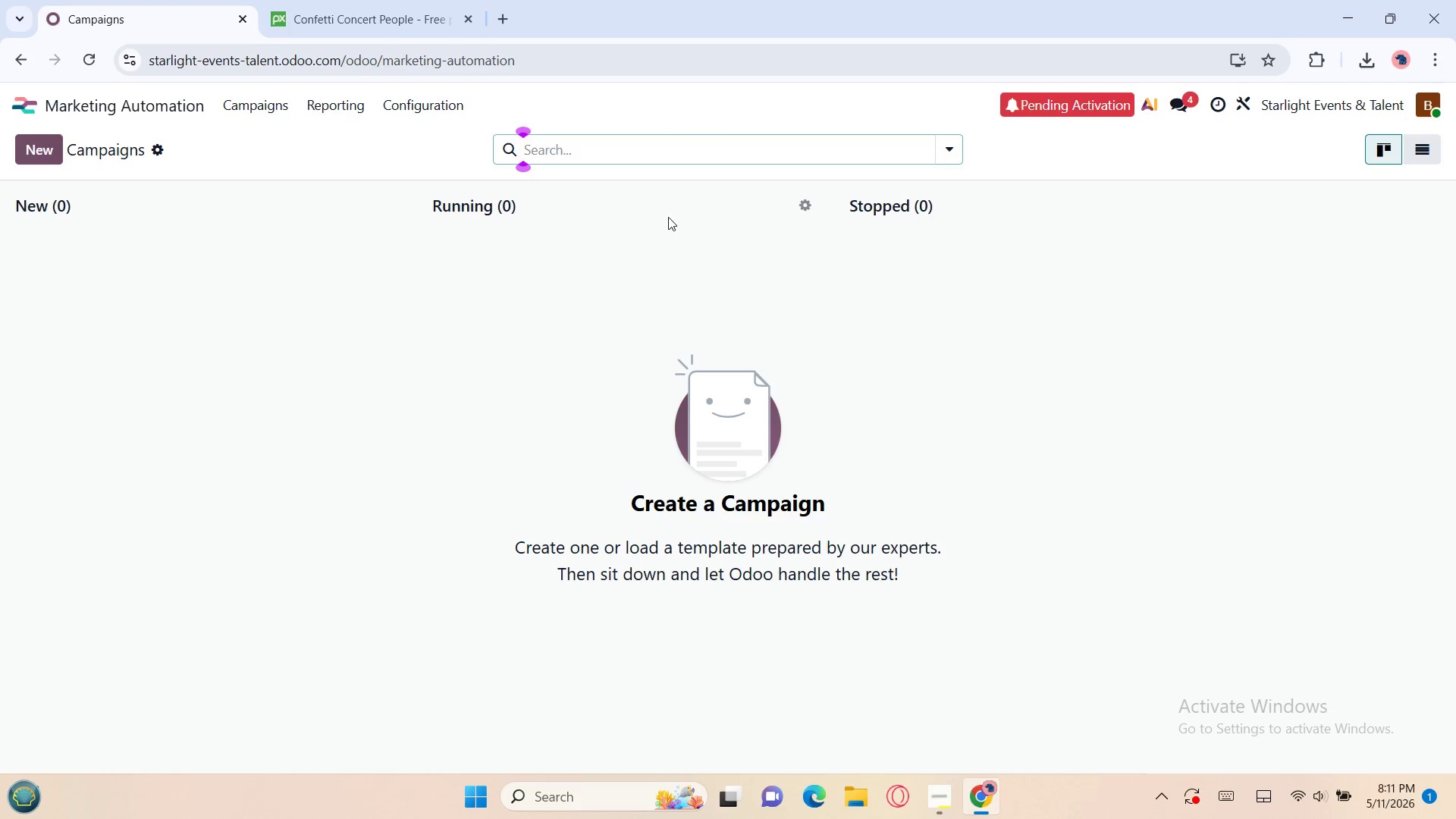 
wait(51.16)
 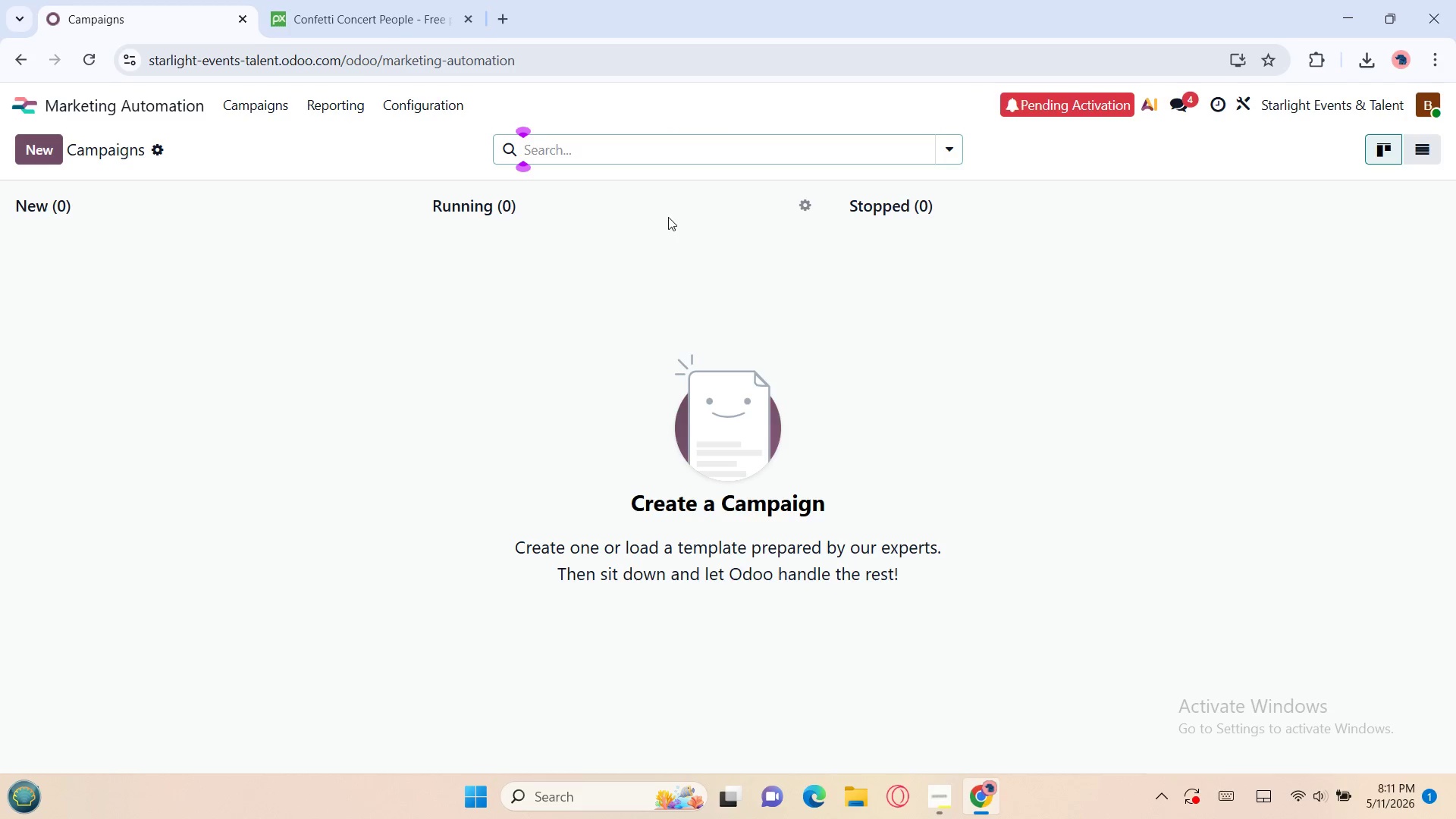 
left_click([51, 166])
 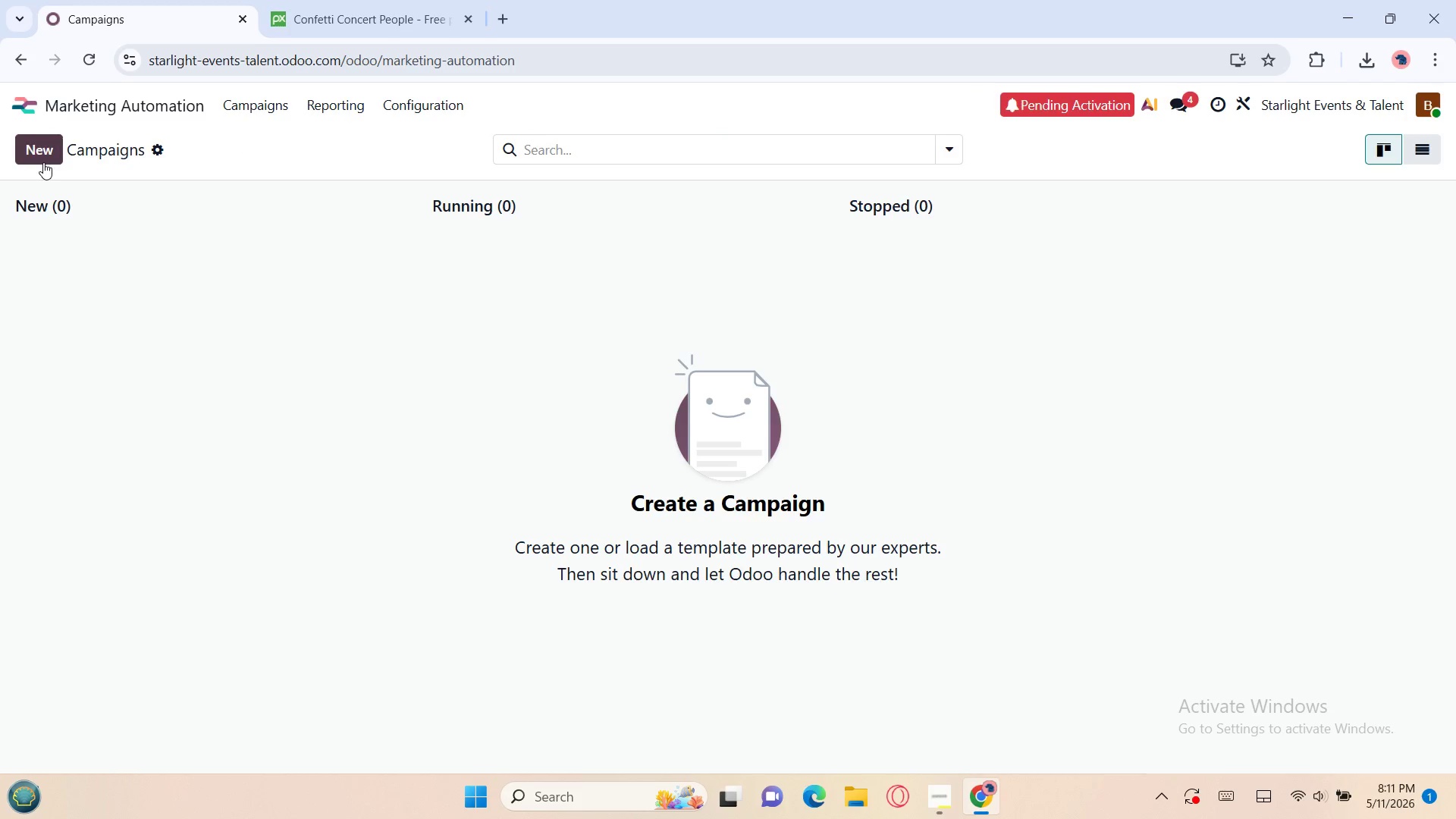 
left_click([43, 162])
 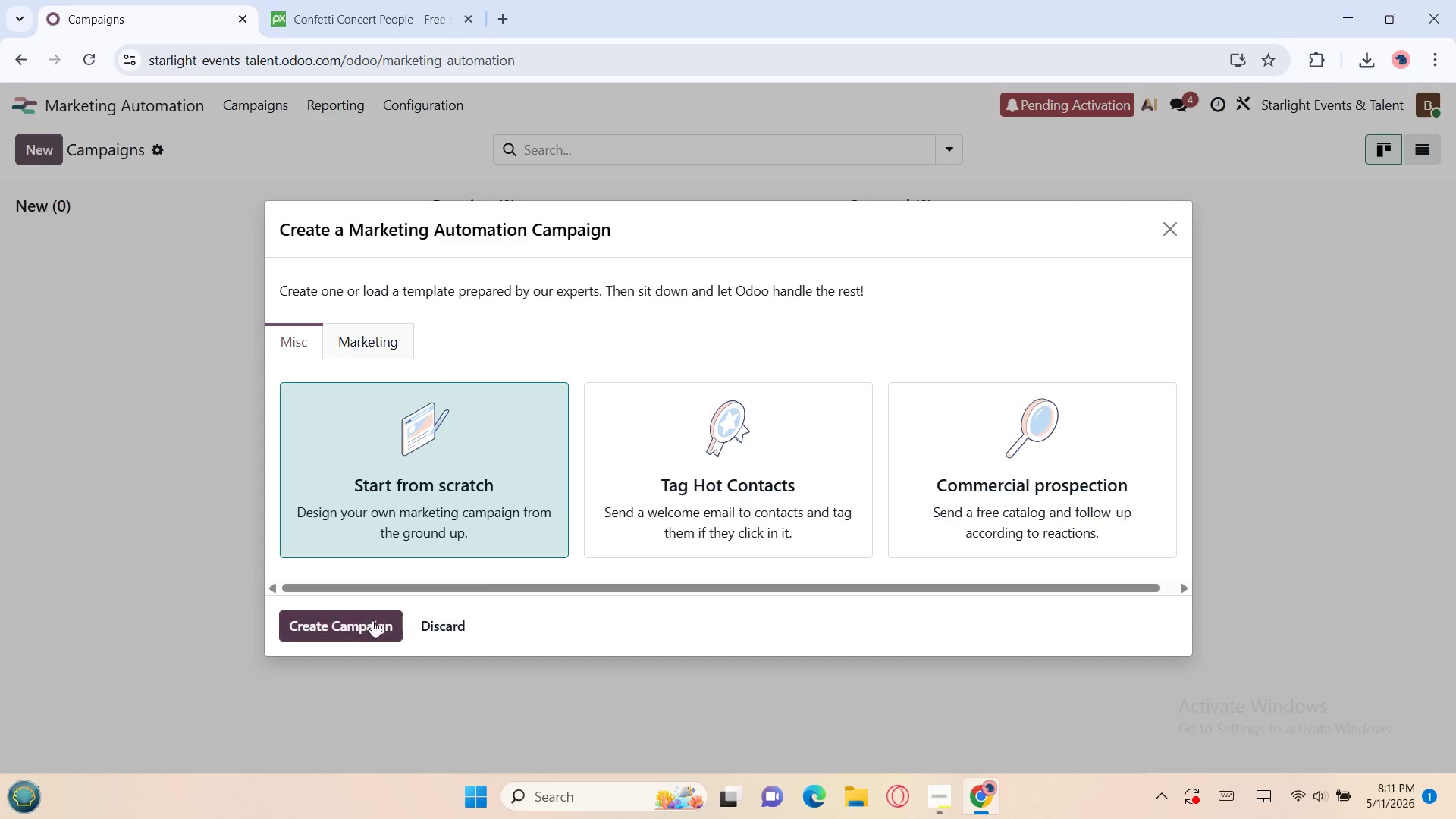 
left_click([353, 620])
 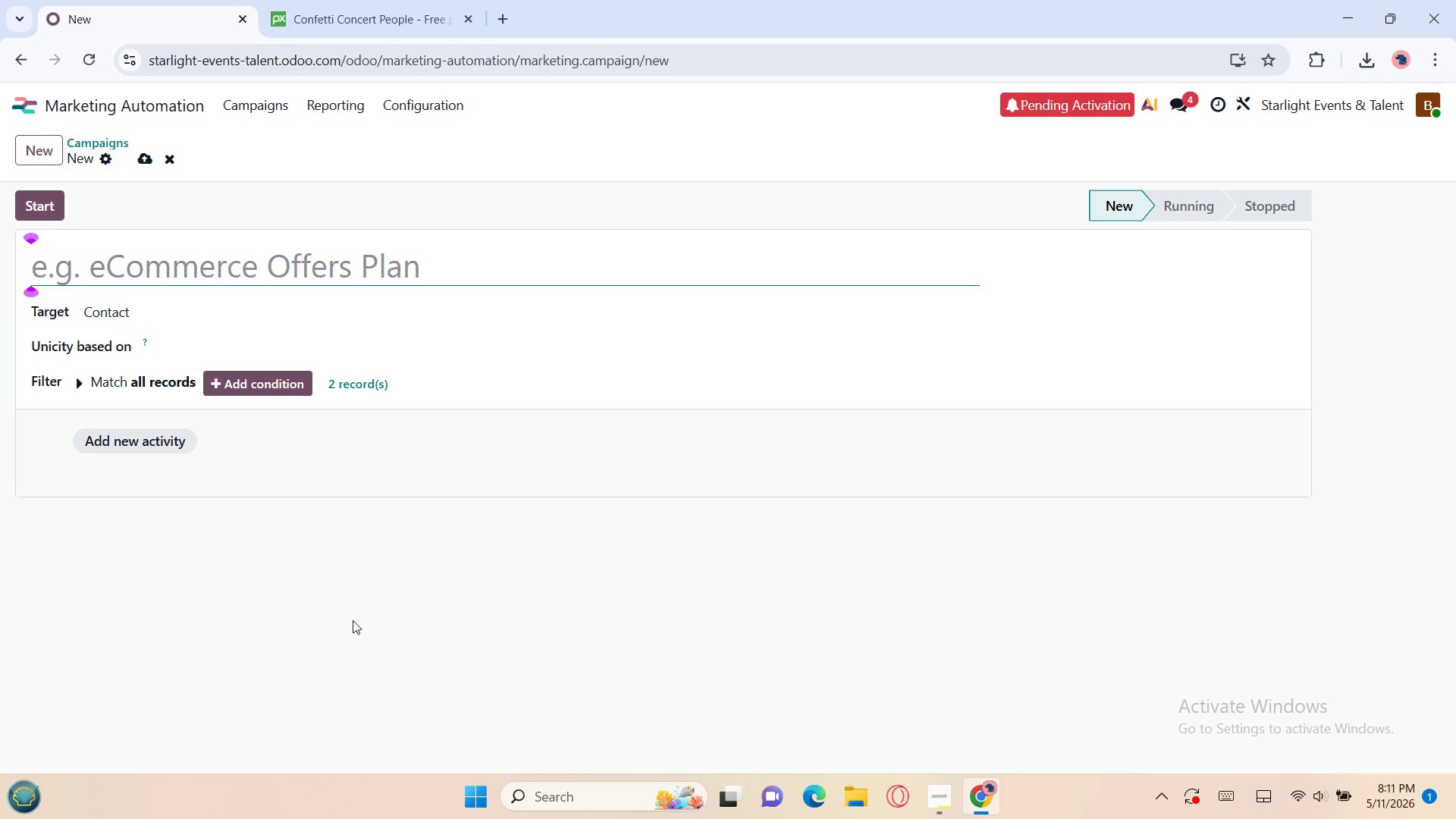 
type(Cor)
 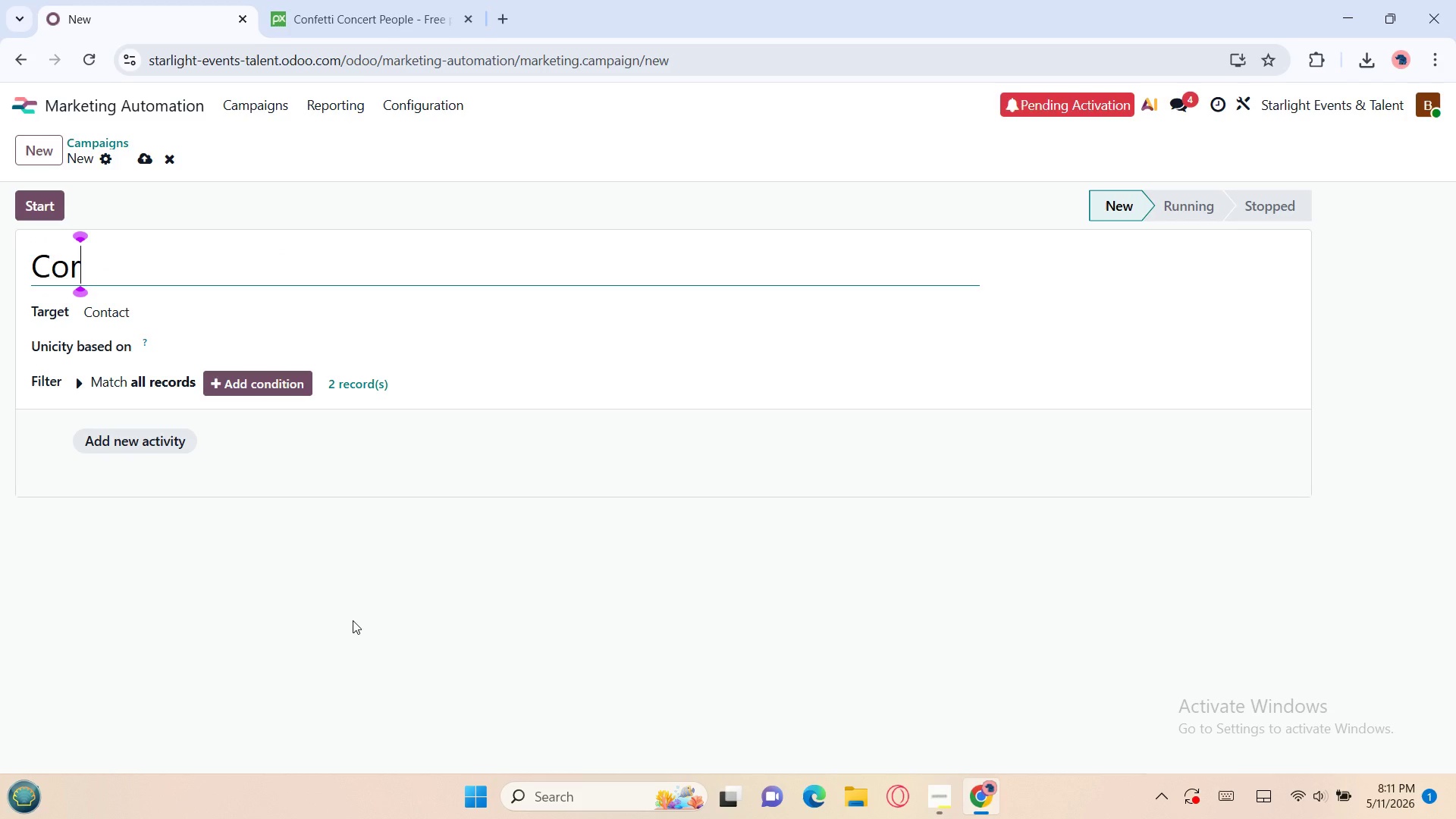 
type(porate)
 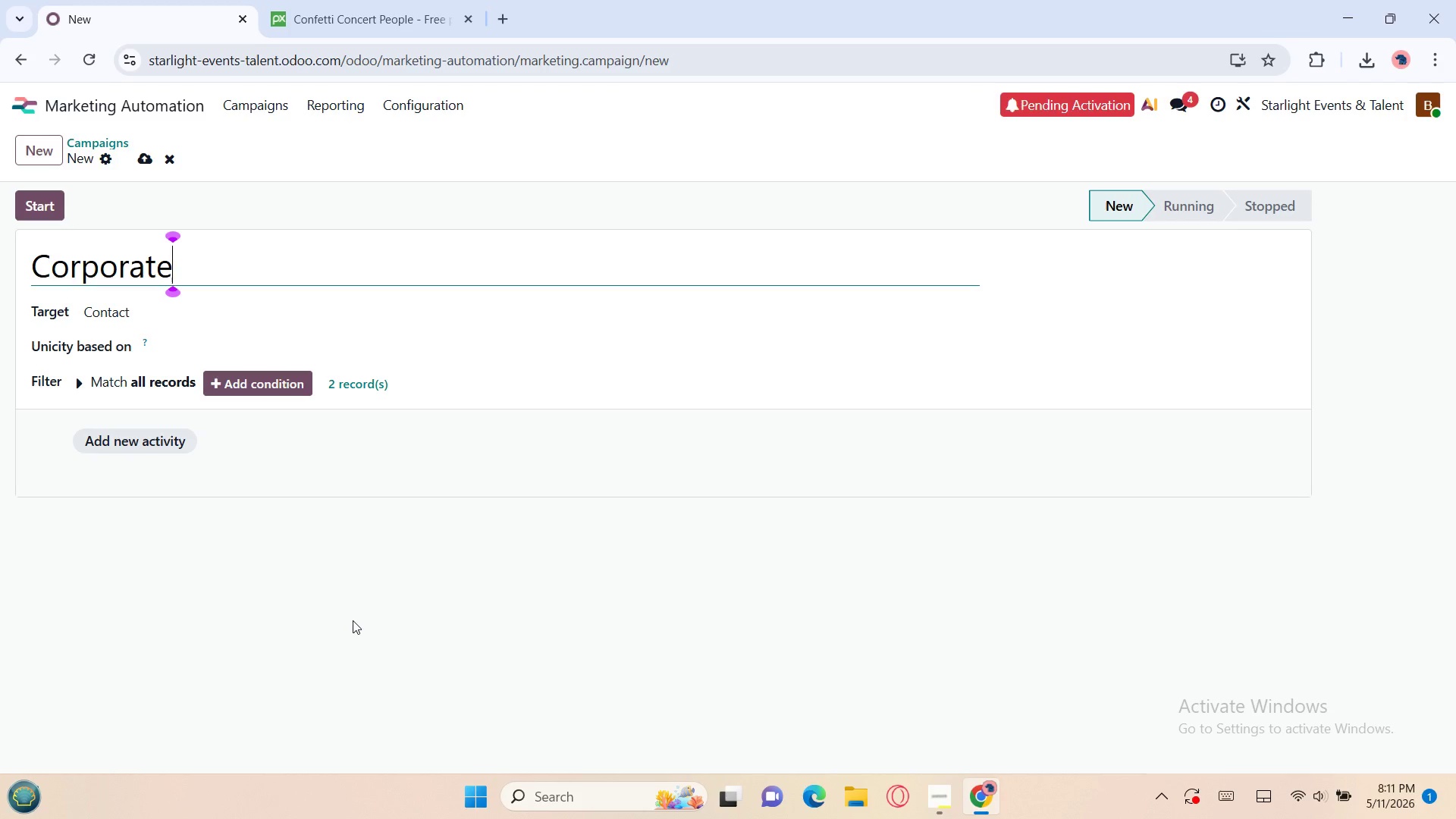 
type( Gala Re e)
key(Backspace)
type(Engagement)
 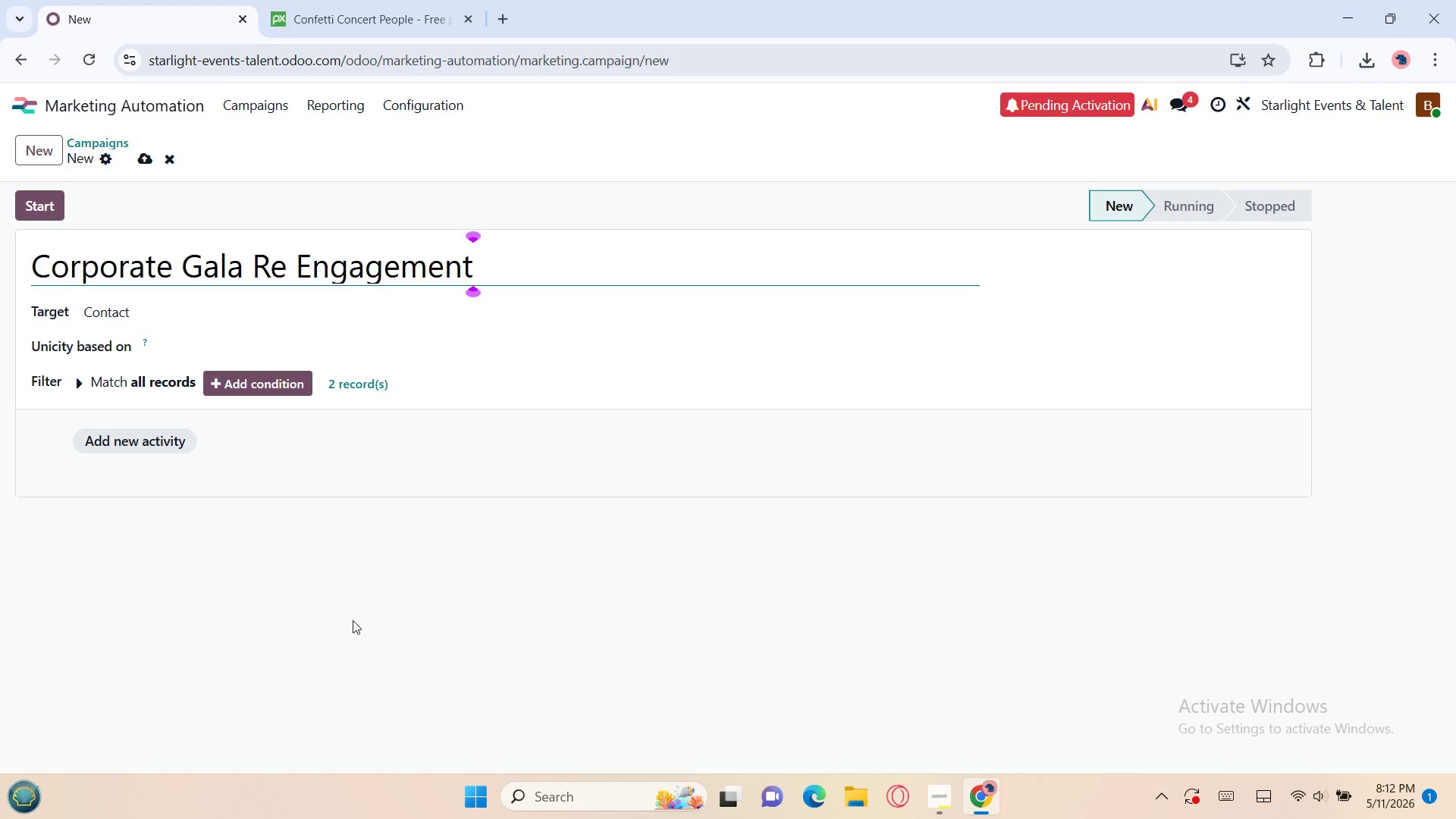 
left_click([166, 322])
 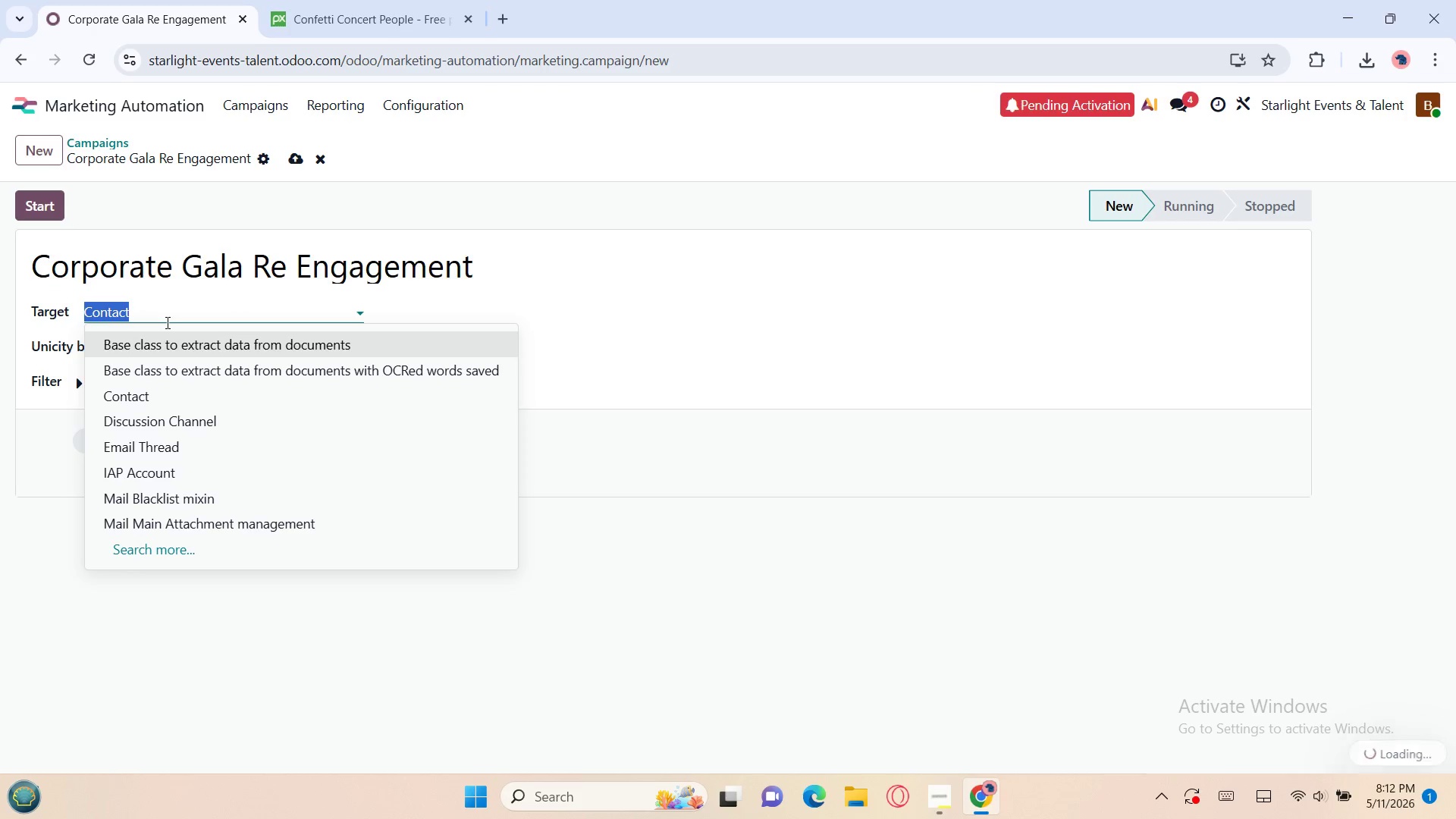 
type(mail)
 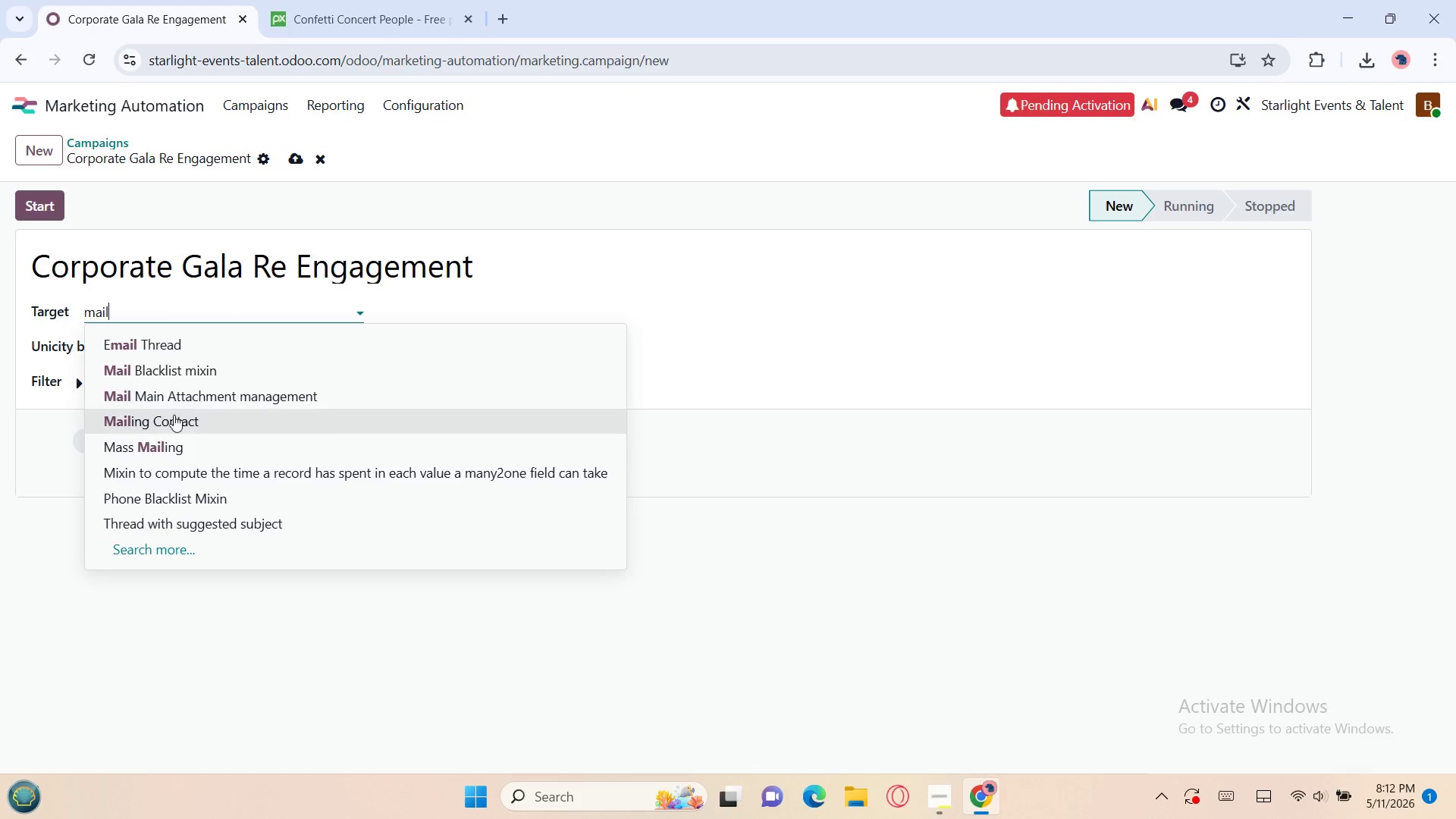 
left_click([174, 416])
 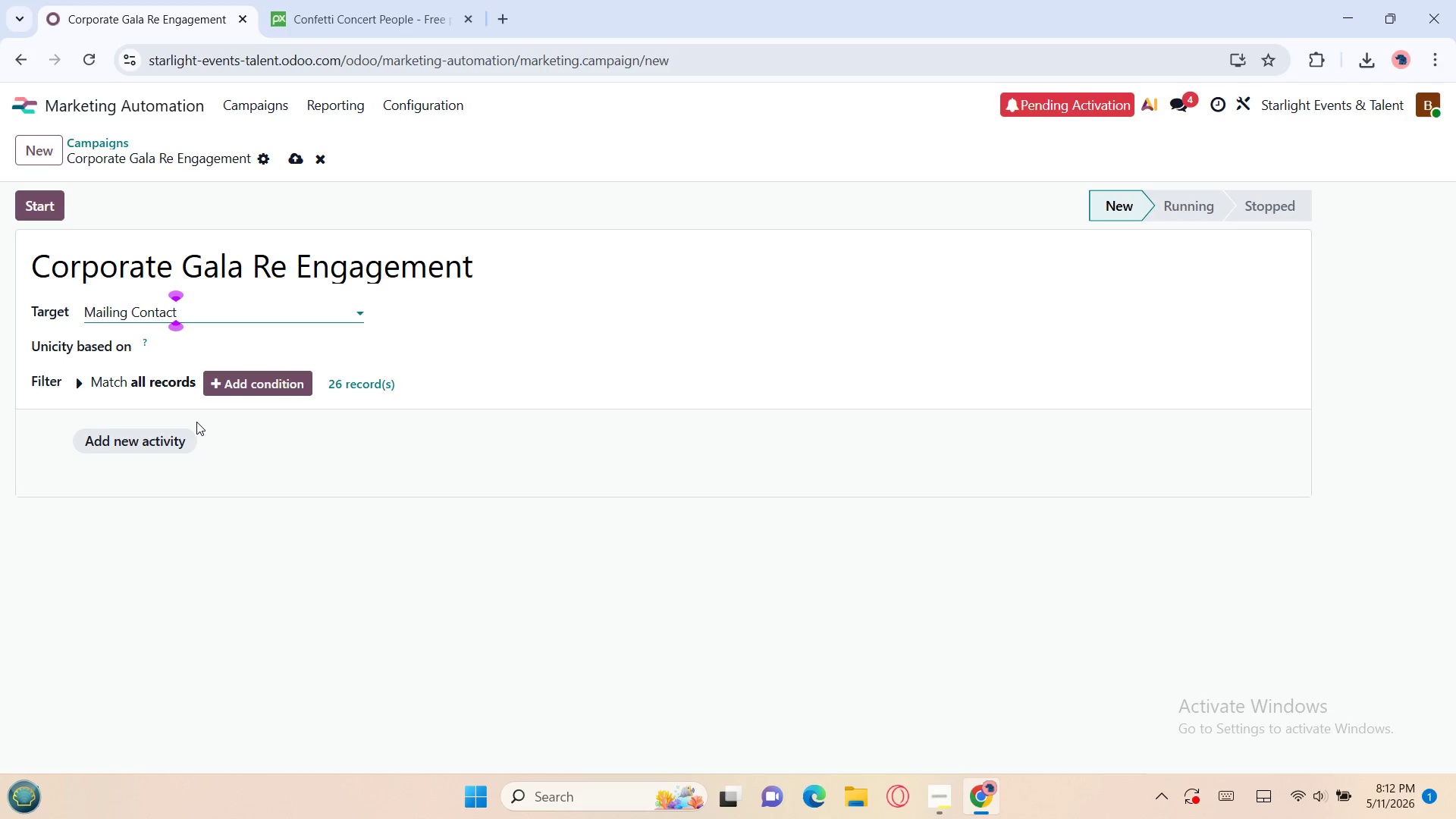 
wait(12.38)
 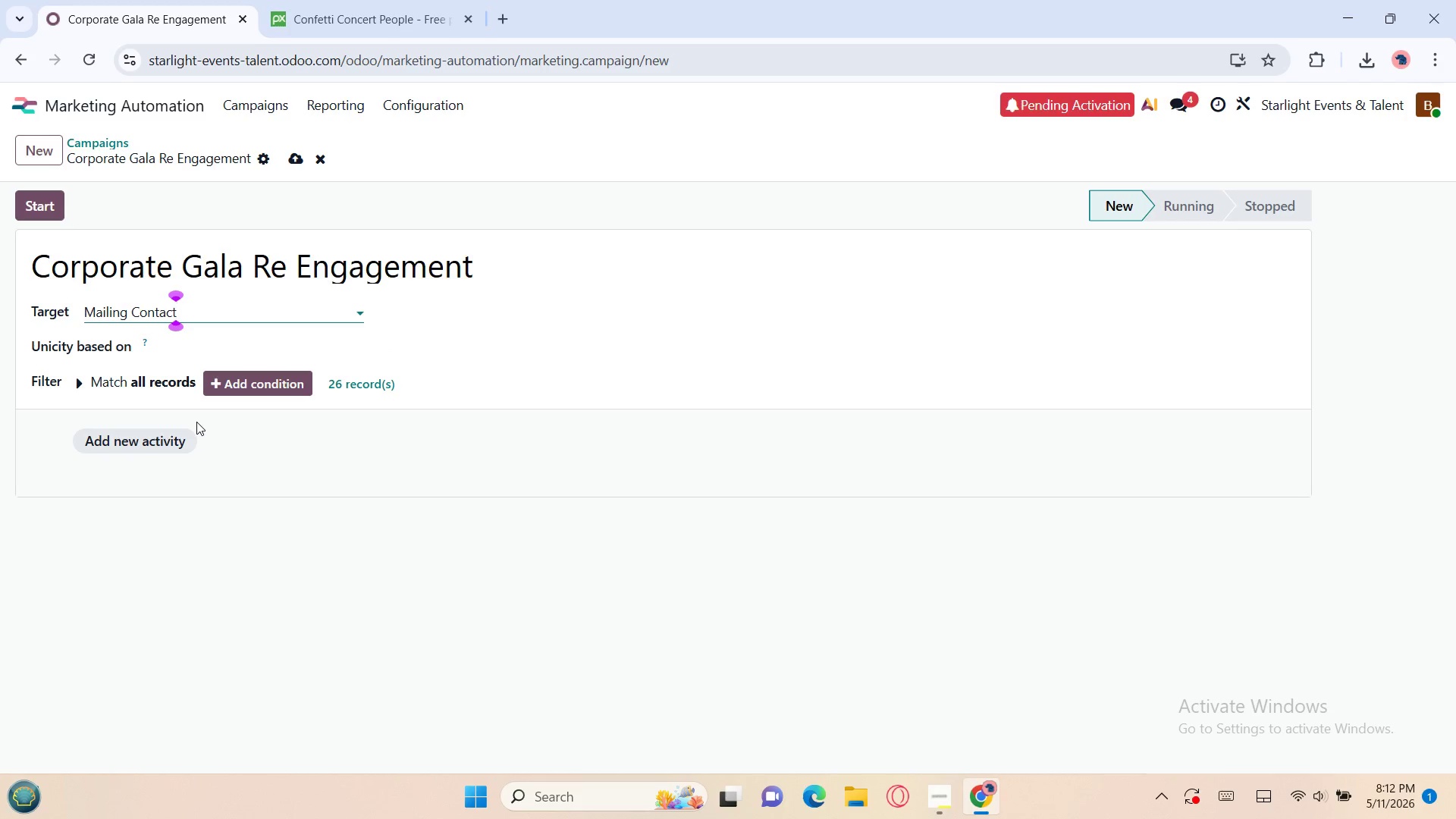 
left_click([83, 381])
 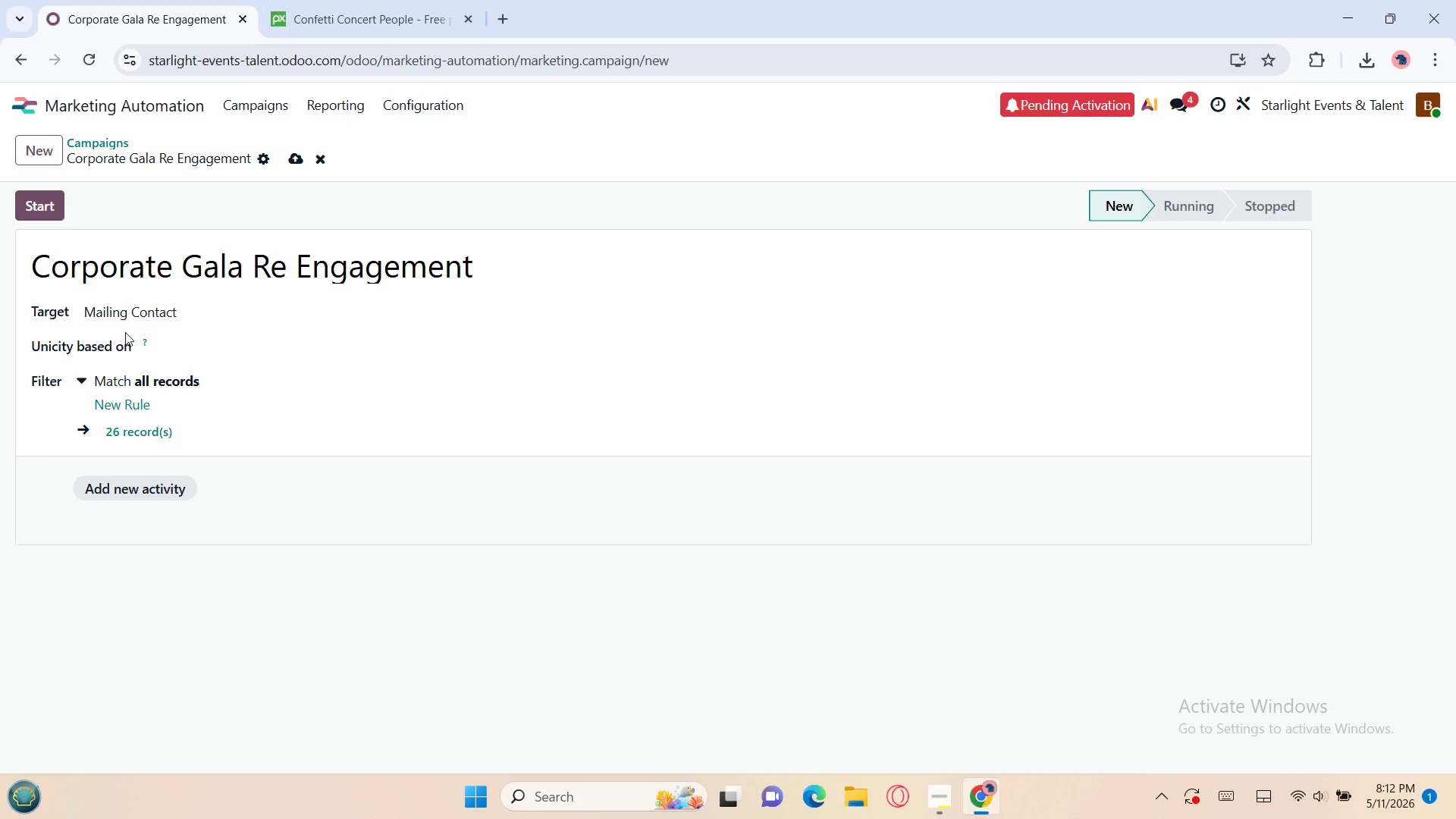 
left_click([147, 341])
 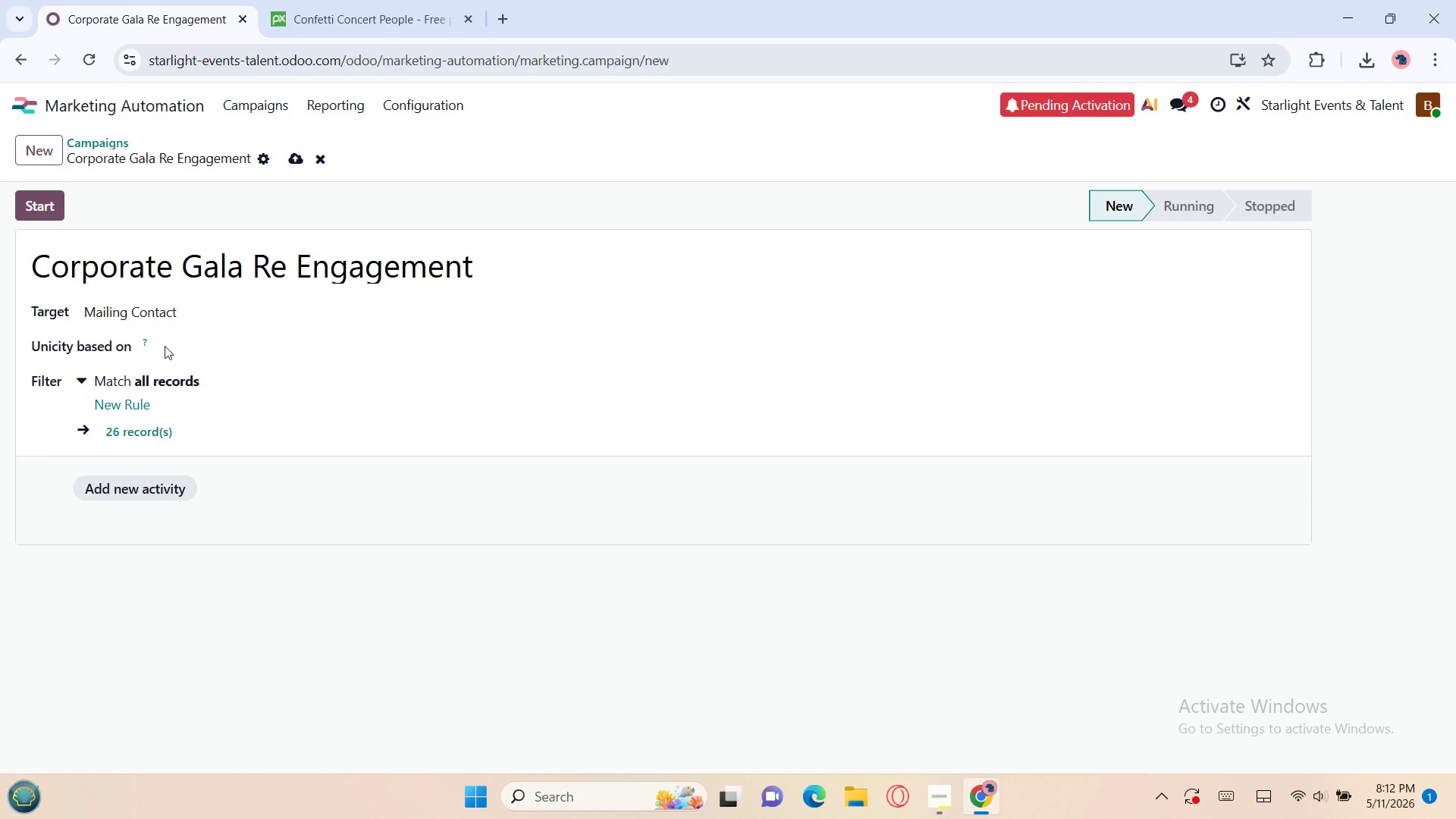 
left_click([171, 347])
 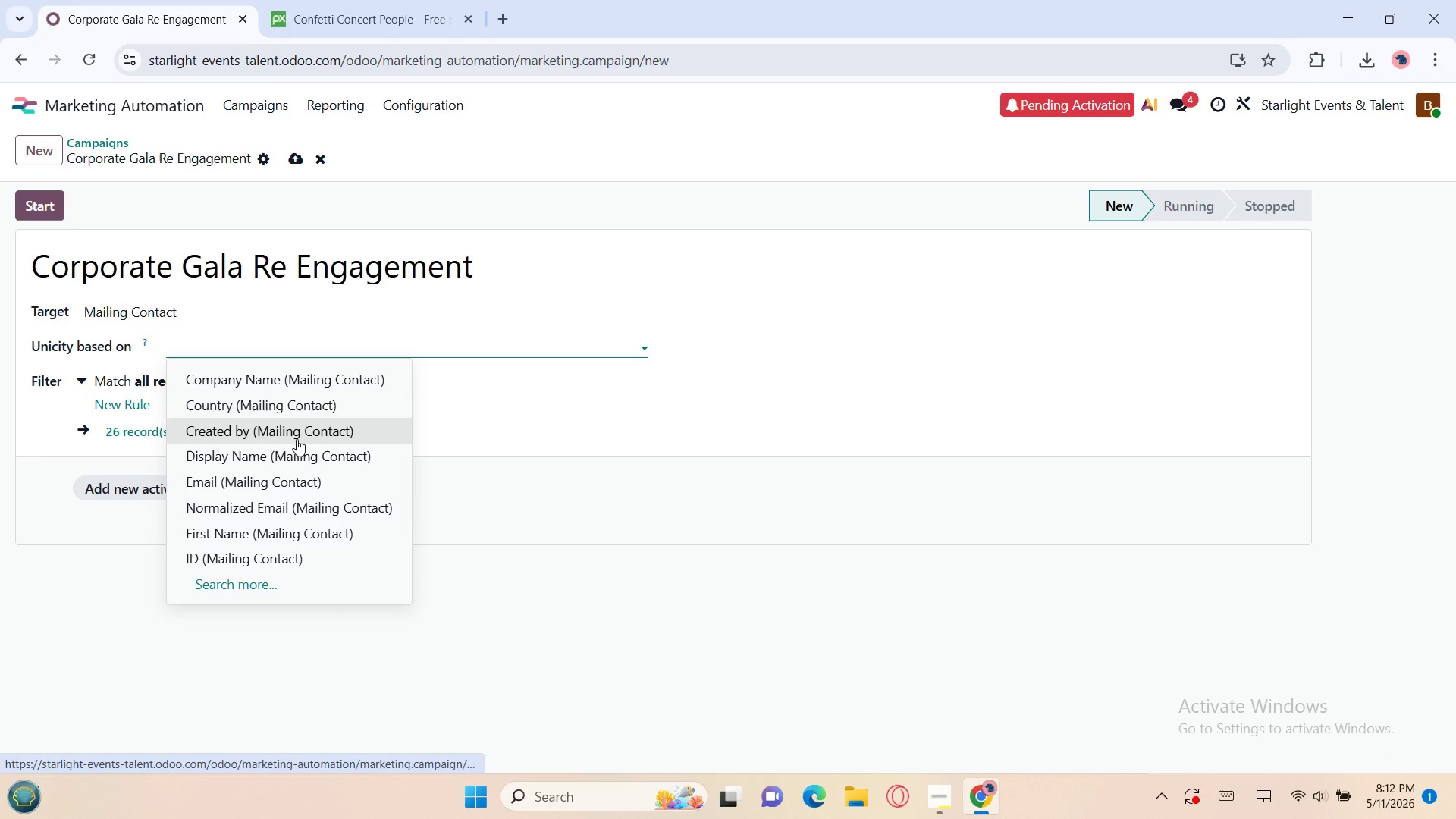 
left_click([456, 403])
 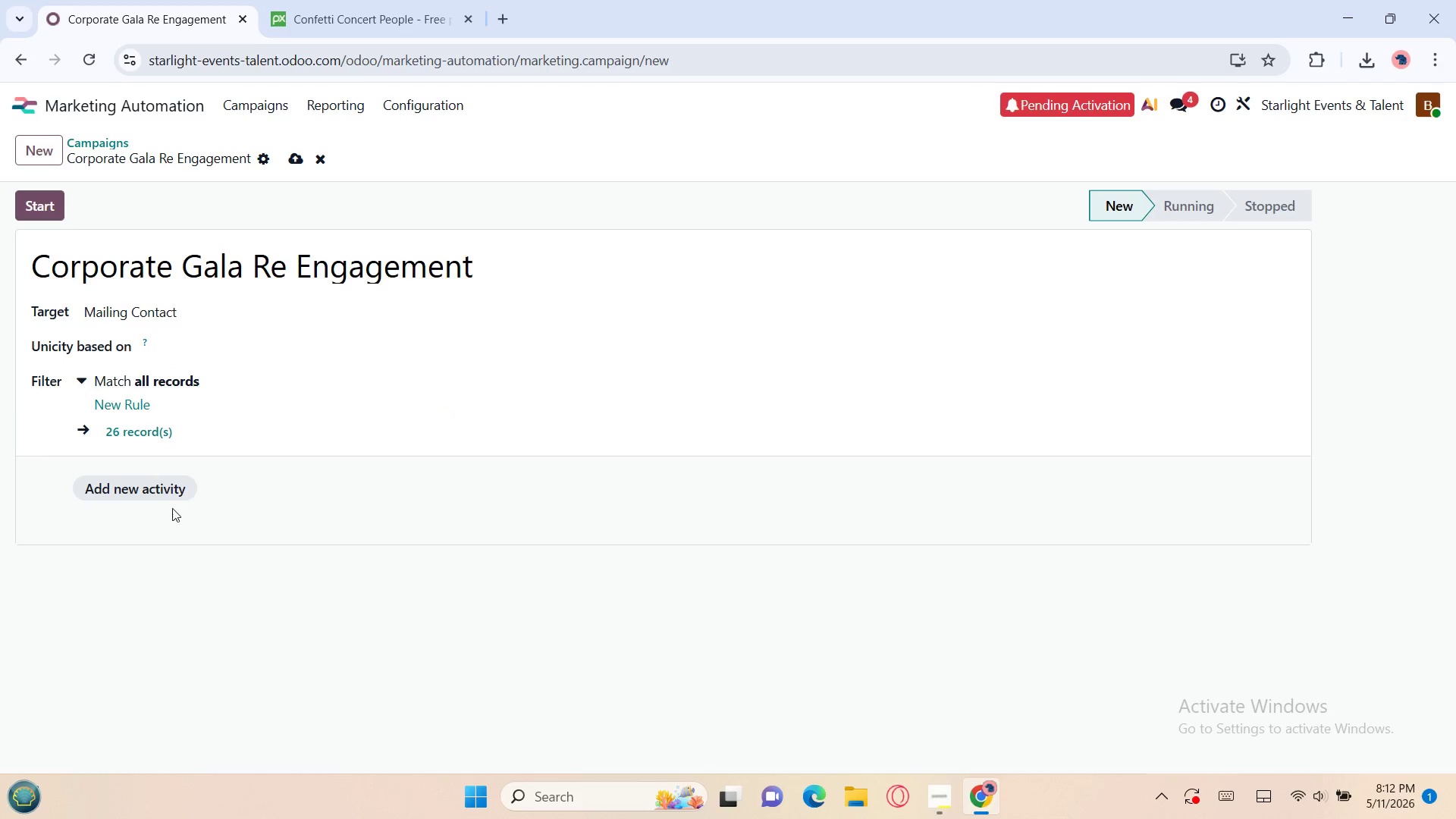 
left_click([154, 495])
 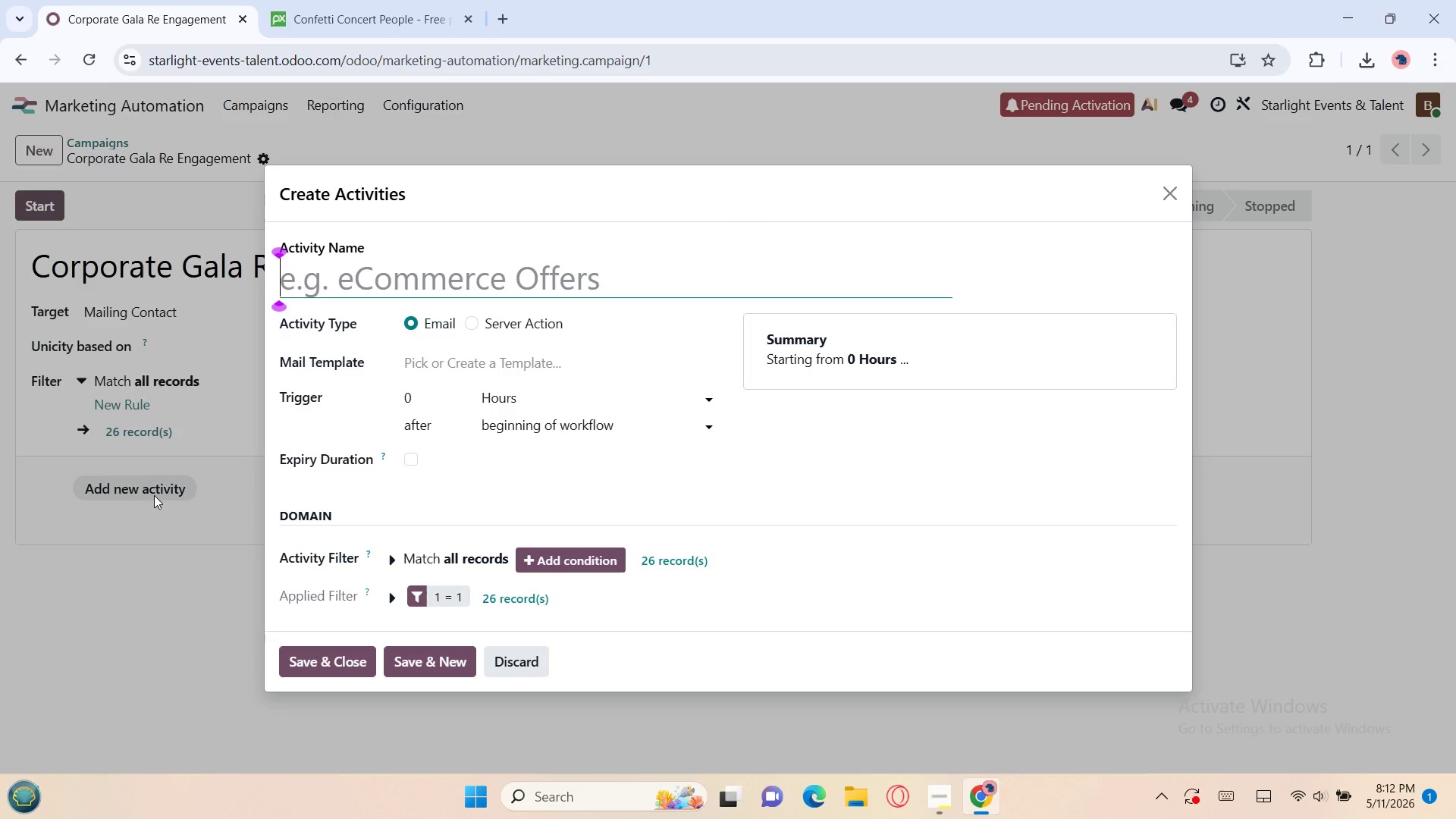 
wait(11.31)
 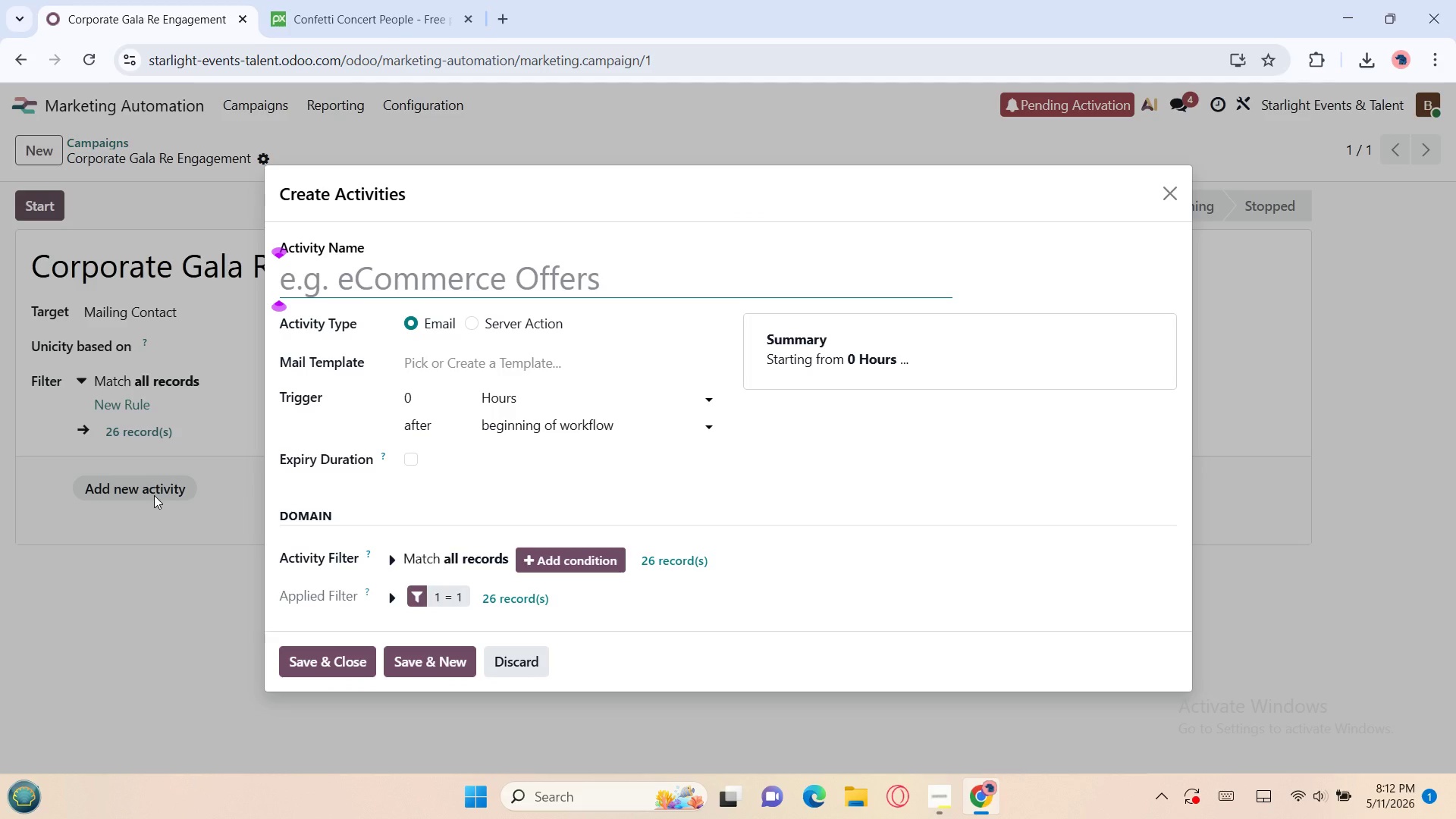 
type(Email 1)
 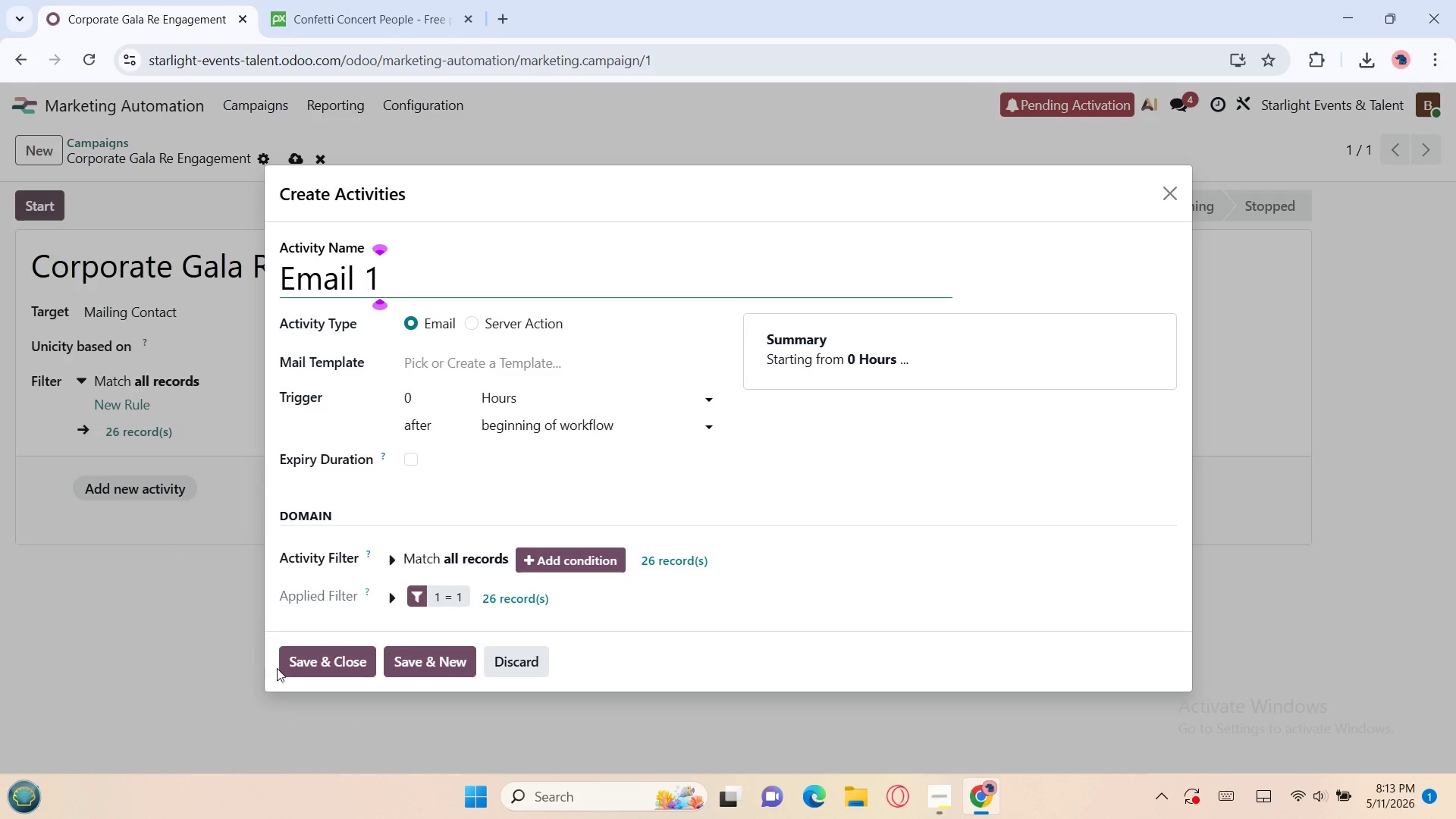 
left_click([307, 663])
 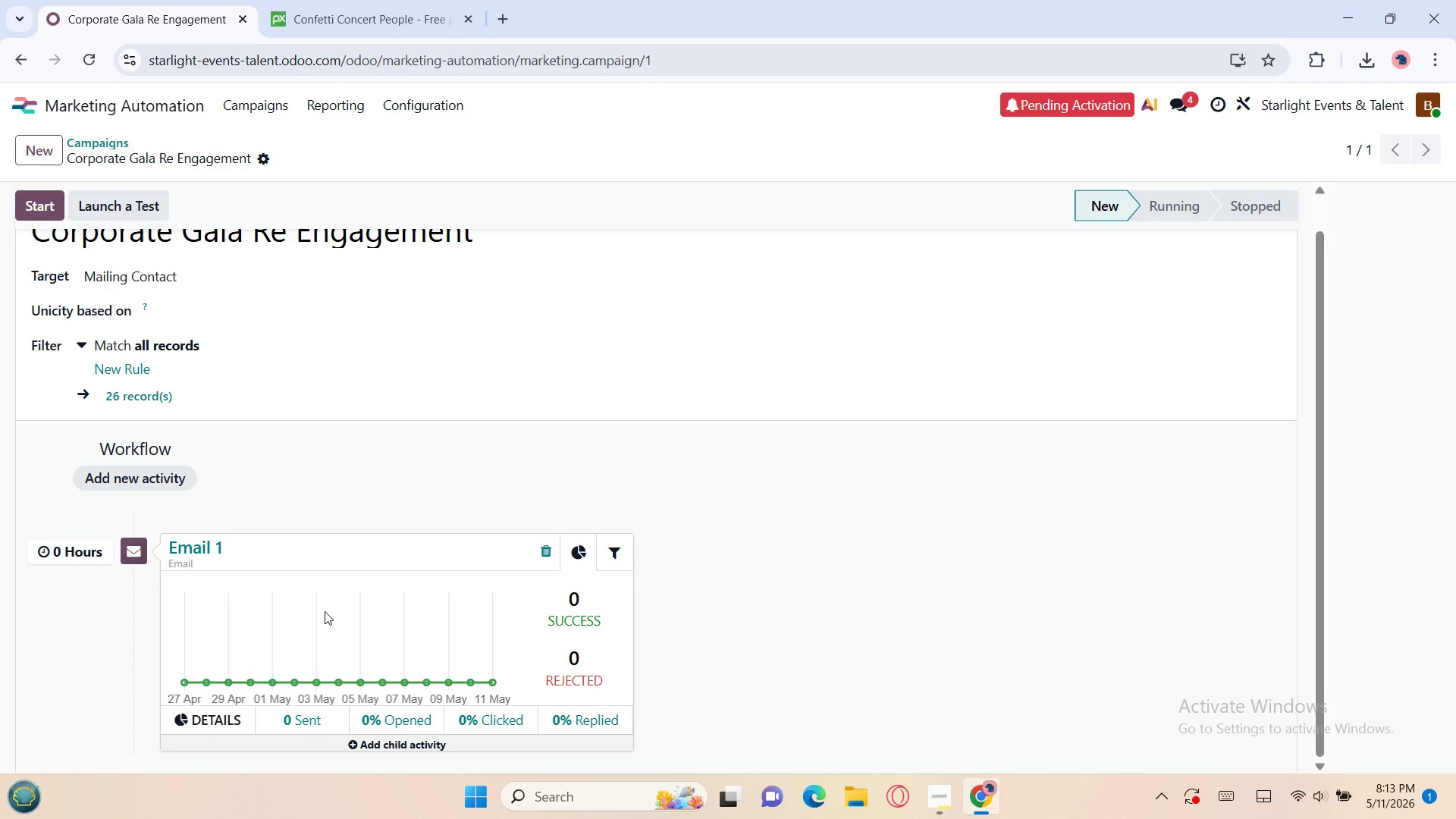 
left_click([364, 739])
 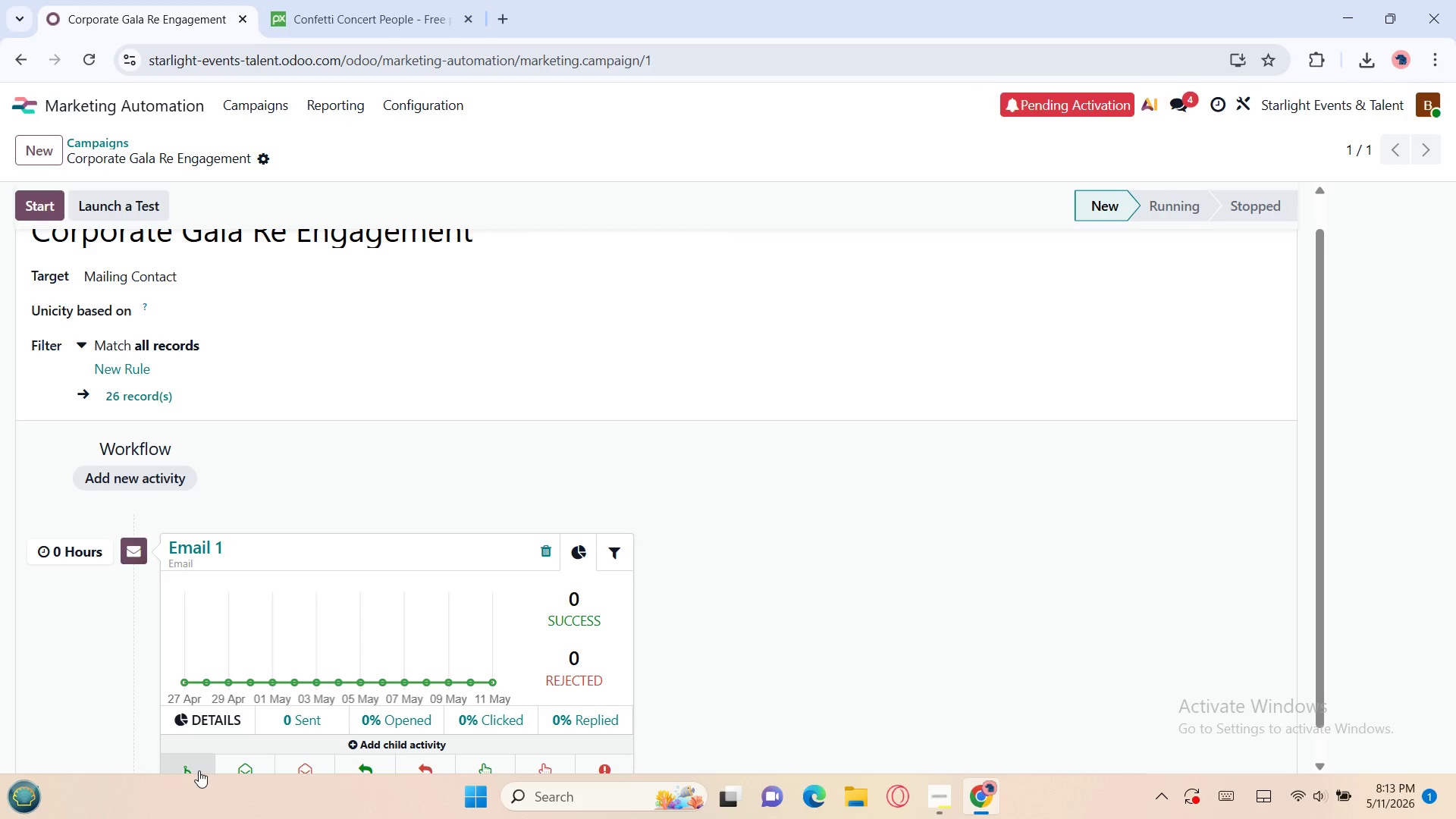 
left_click([196, 770])
 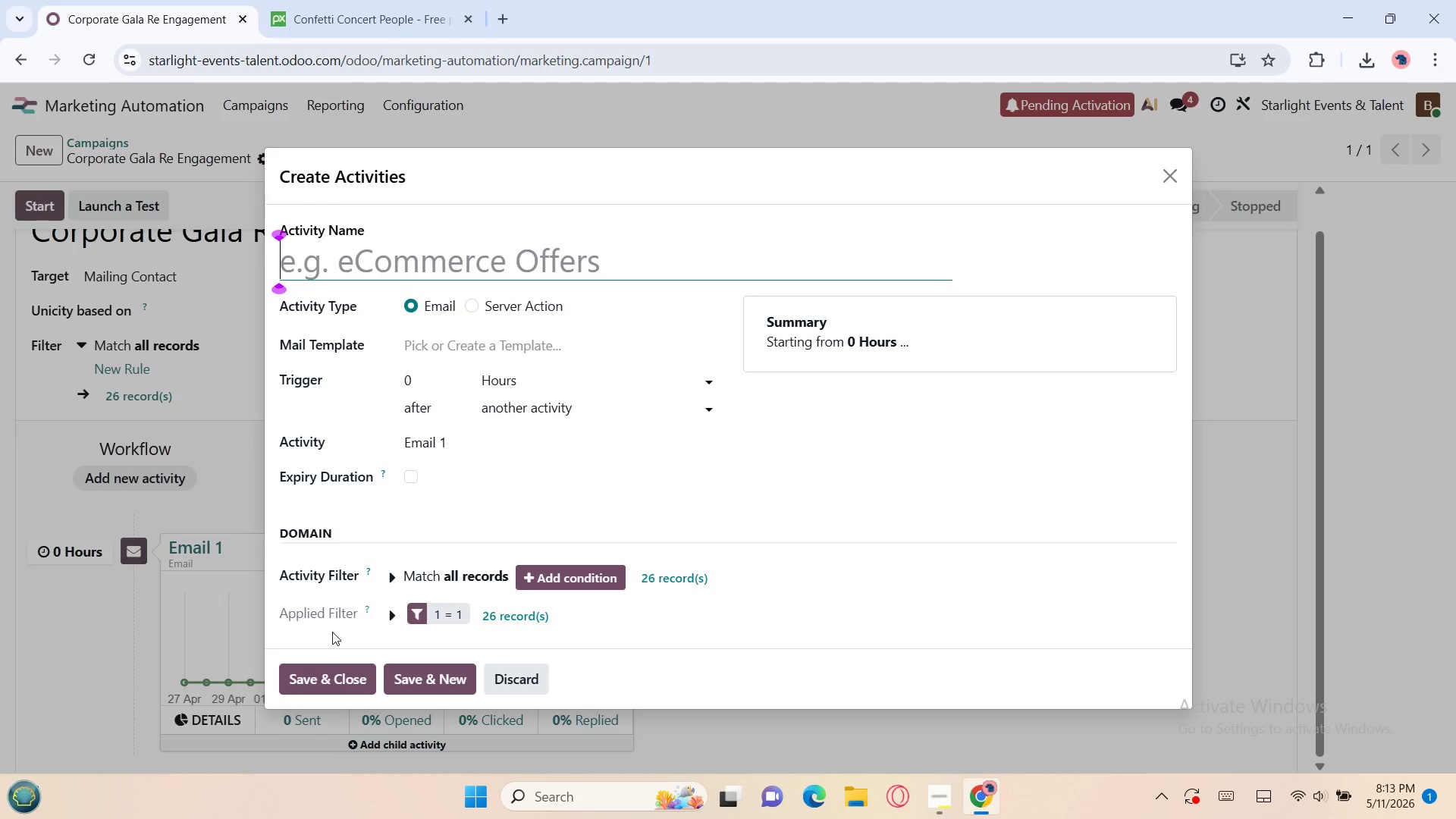 
type(Email2)
key(Backspace)
type( 2)
 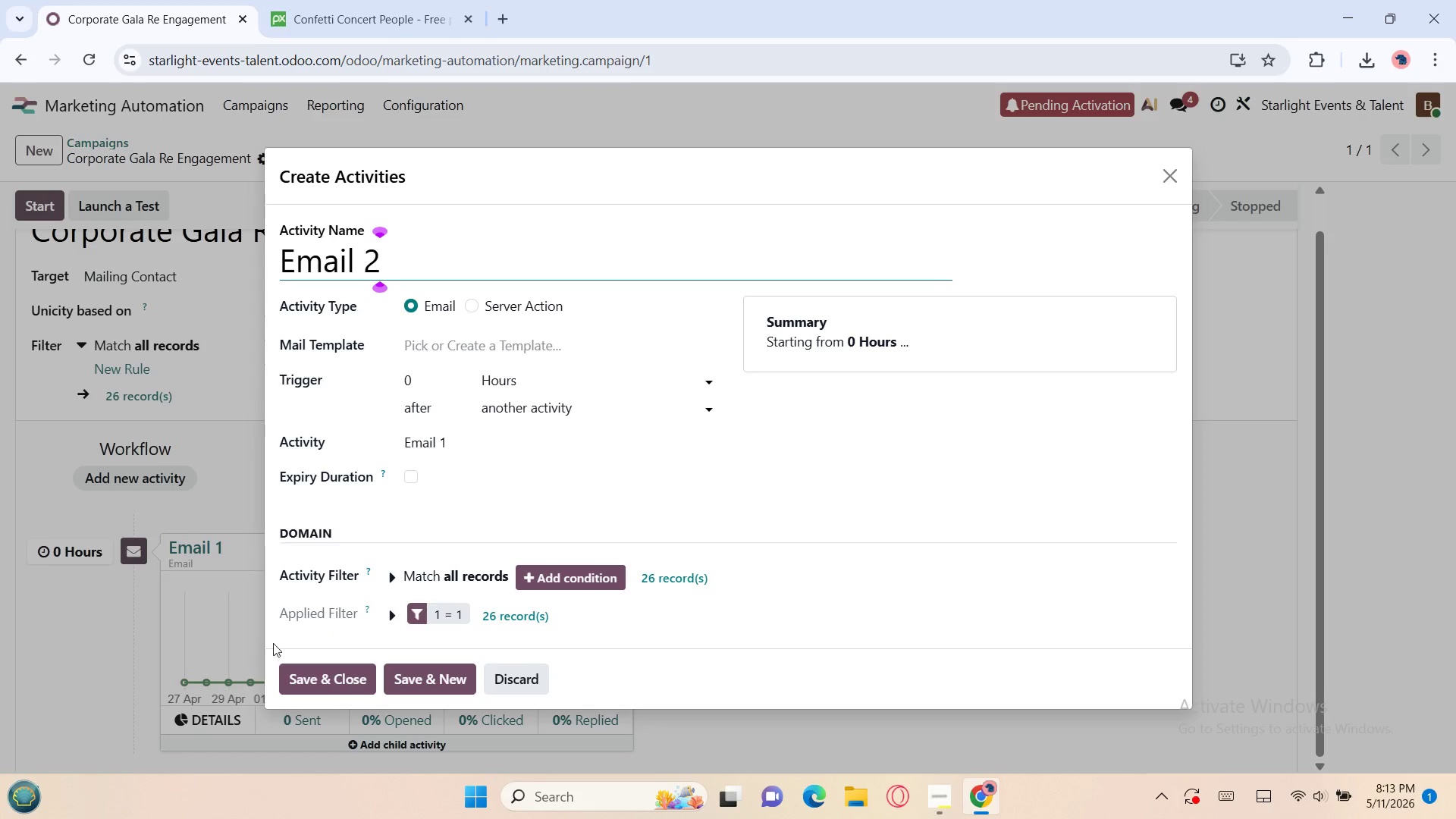 
wait(6.66)
 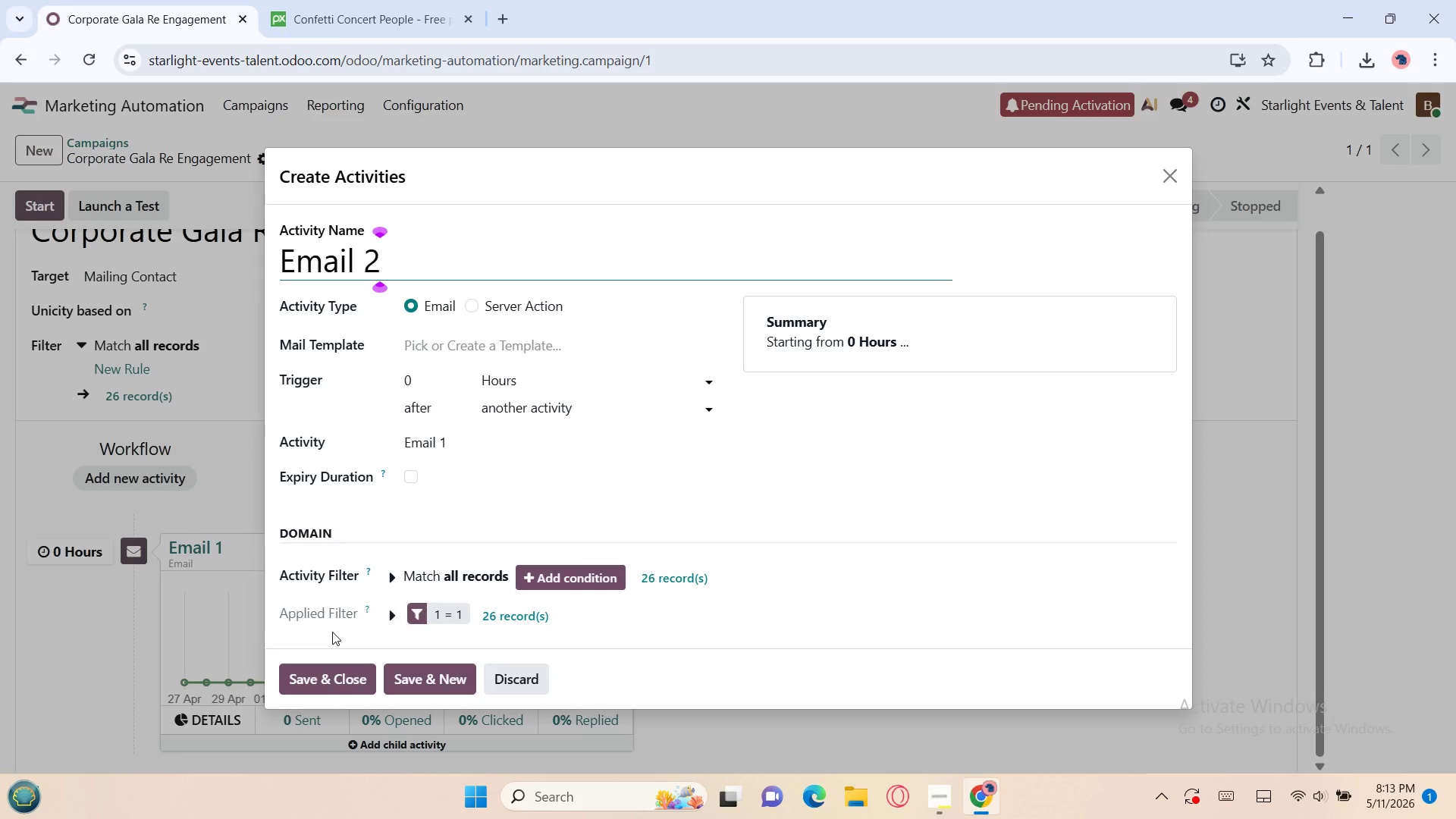 
left_click([426, 381])
 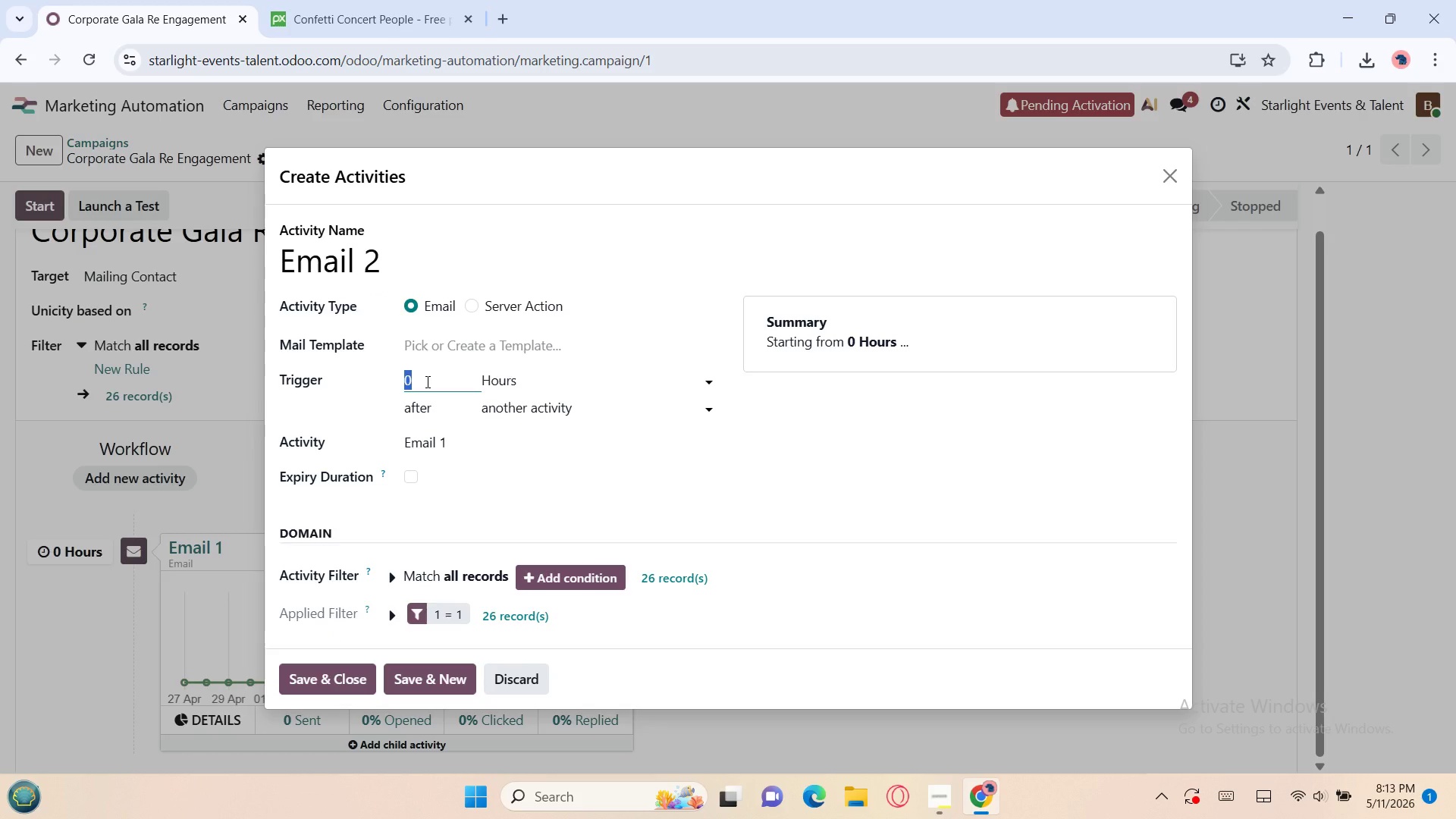 
key(3)
 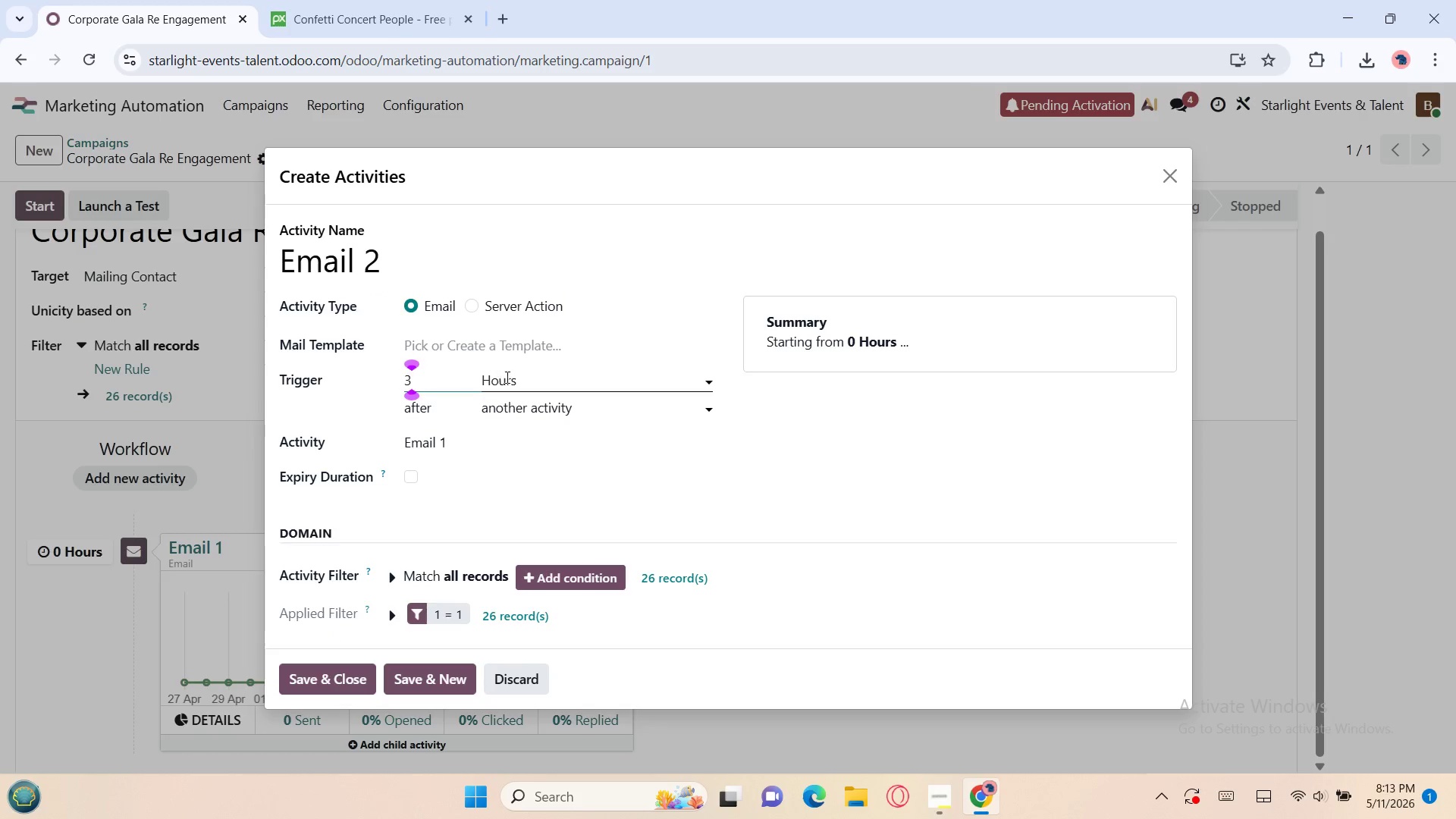 
left_click([513, 380])
 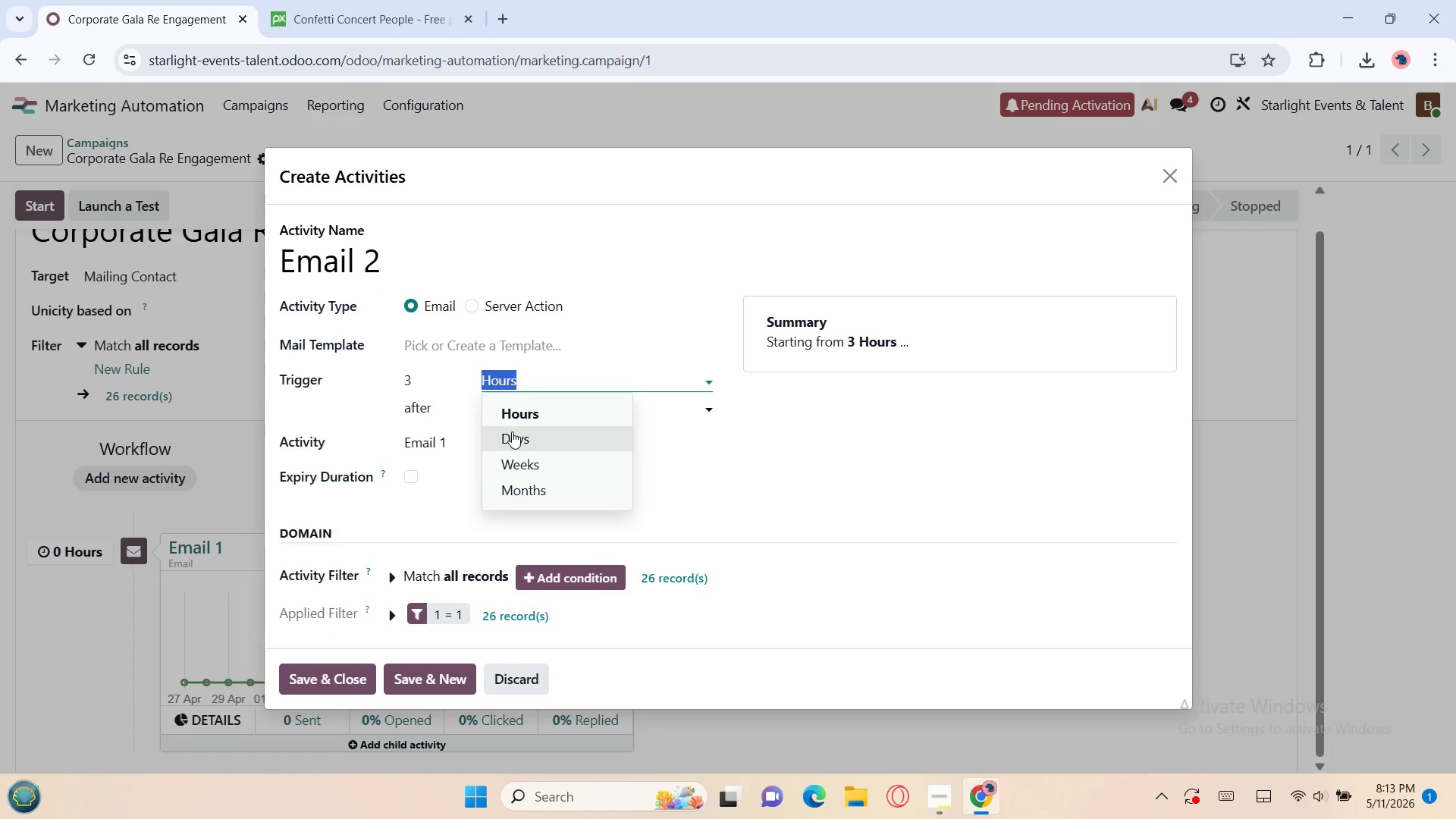 
left_click([512, 431])
 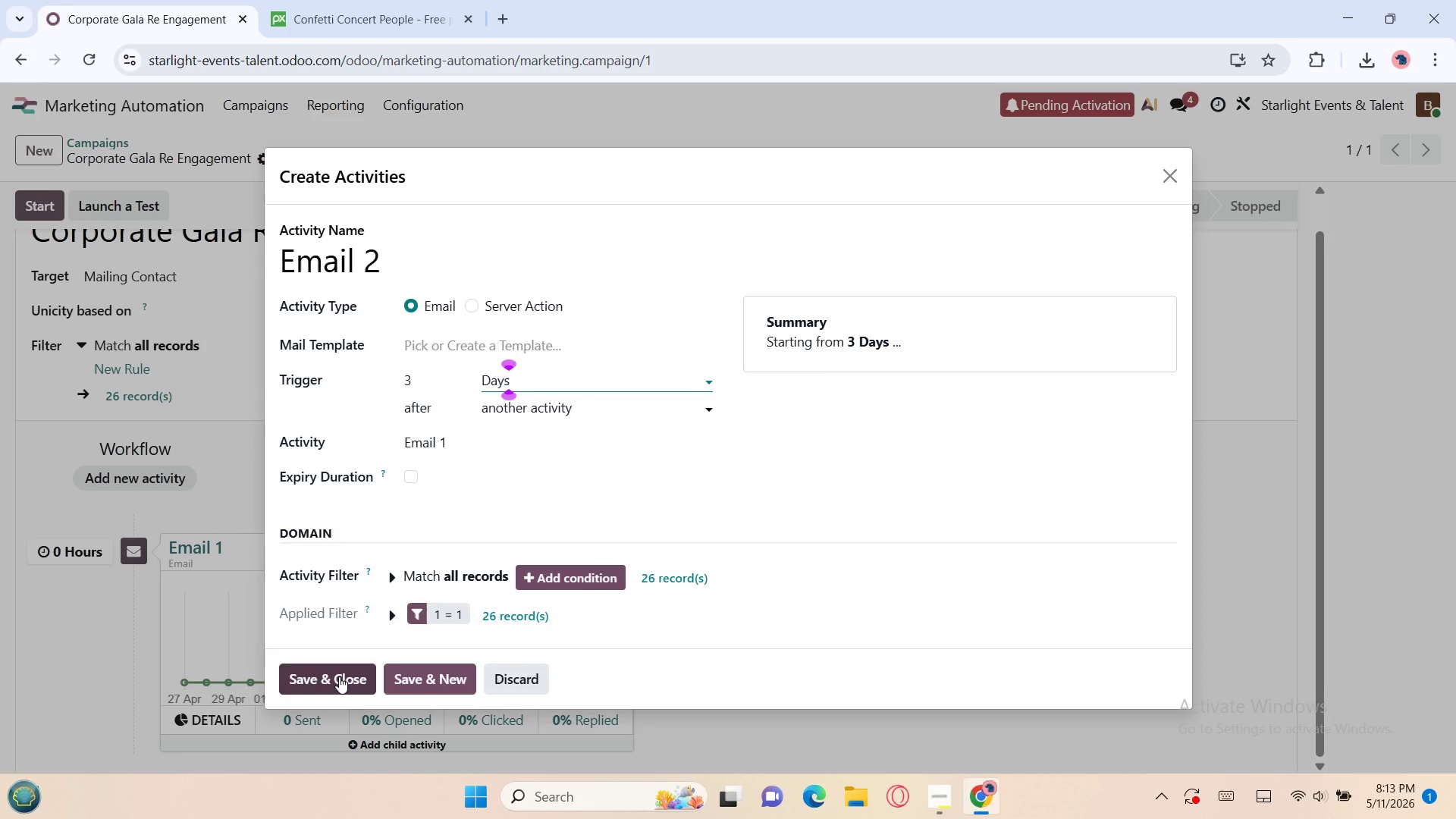 
left_click([338, 677])
 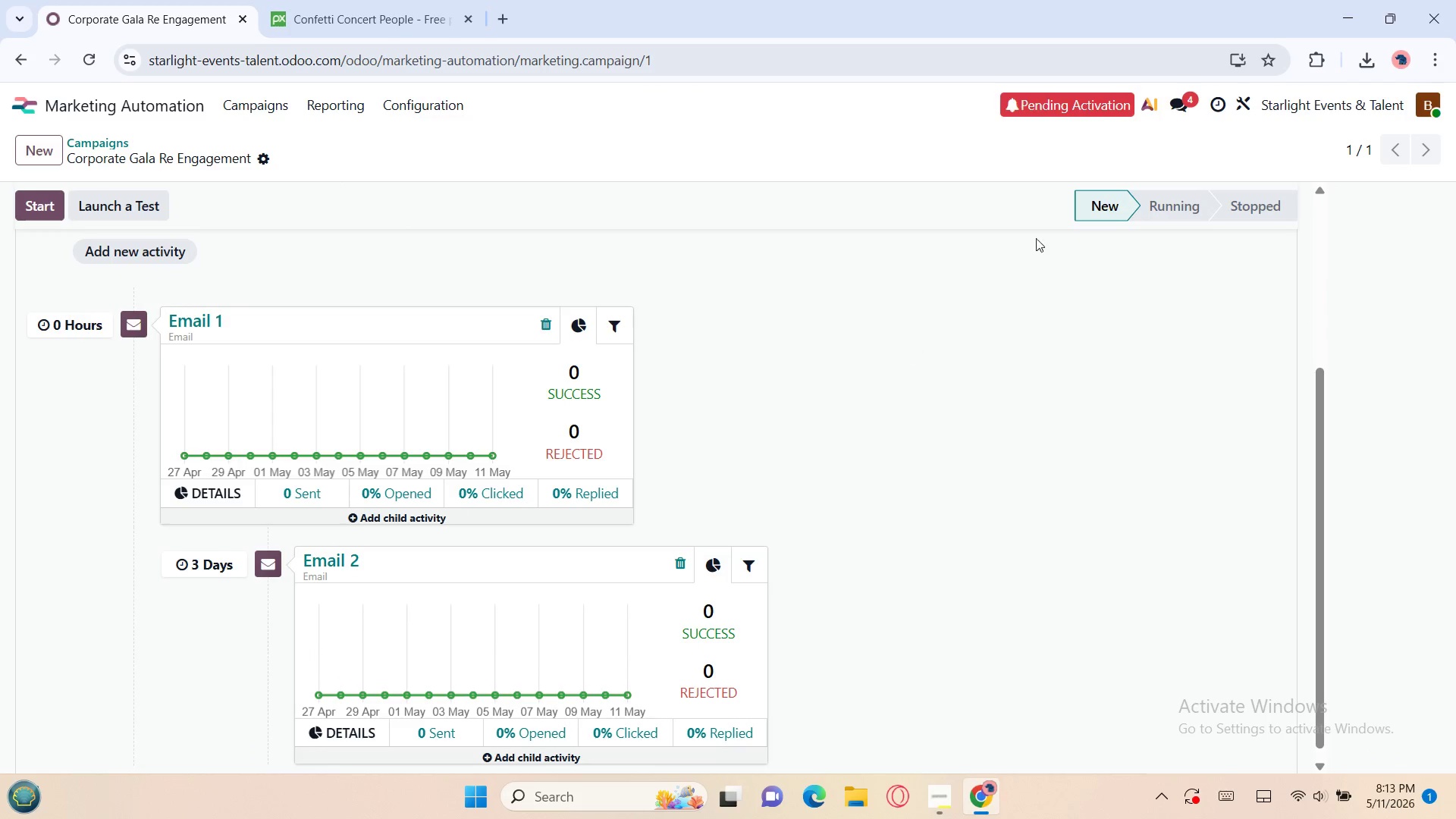 
wait(6.53)
 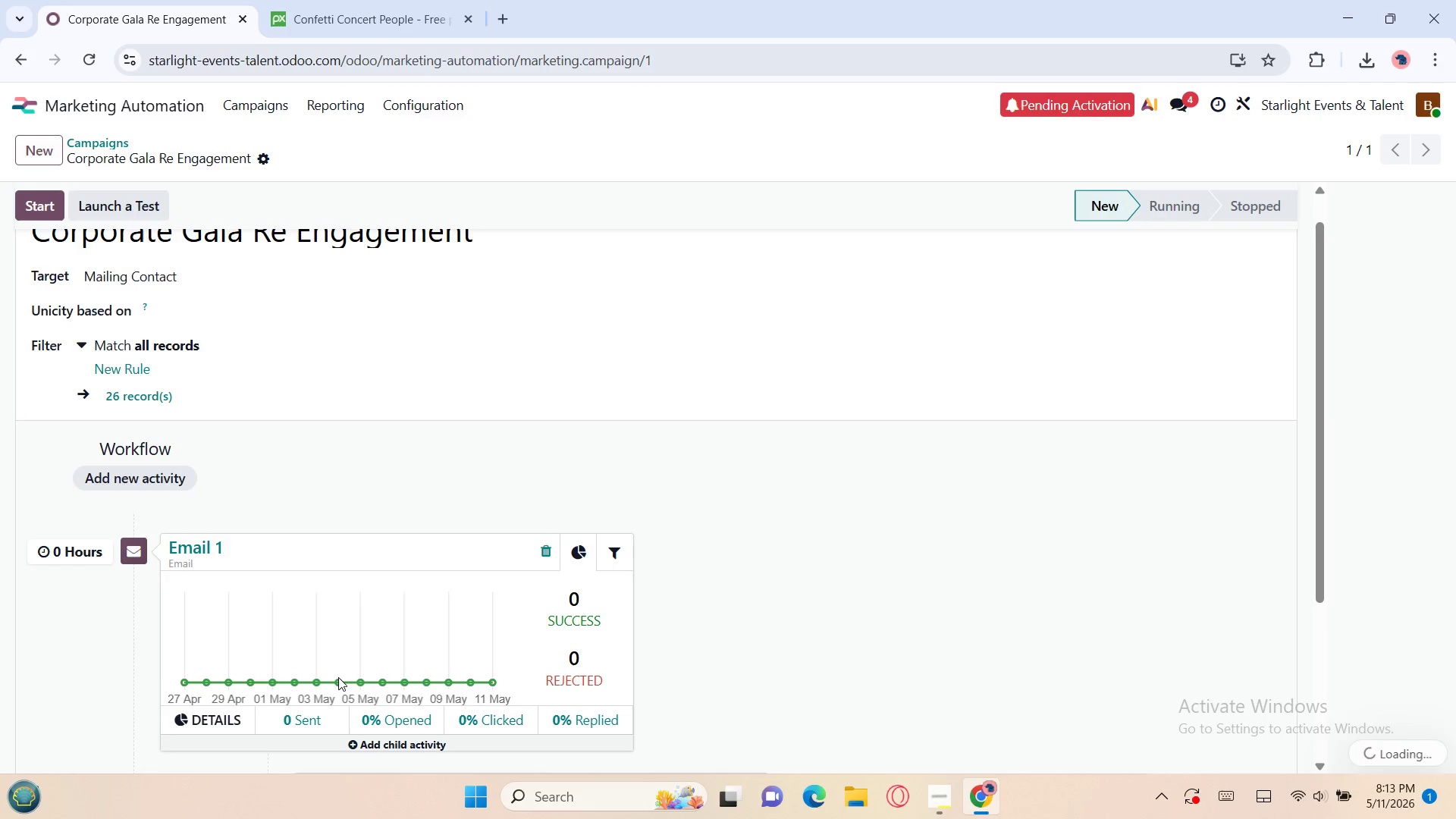 
left_click([1440, 56])
 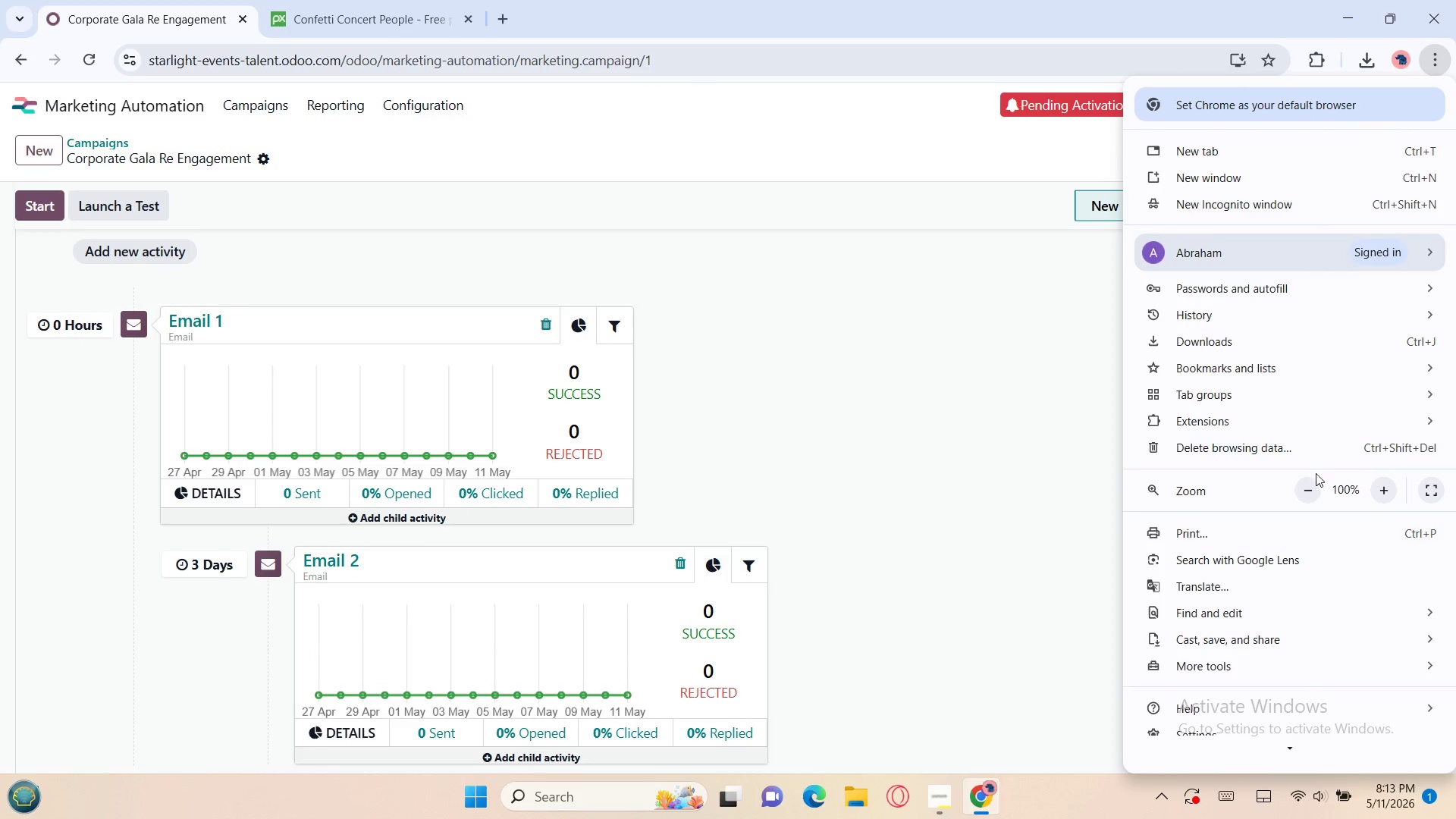 
left_click([1311, 487])
 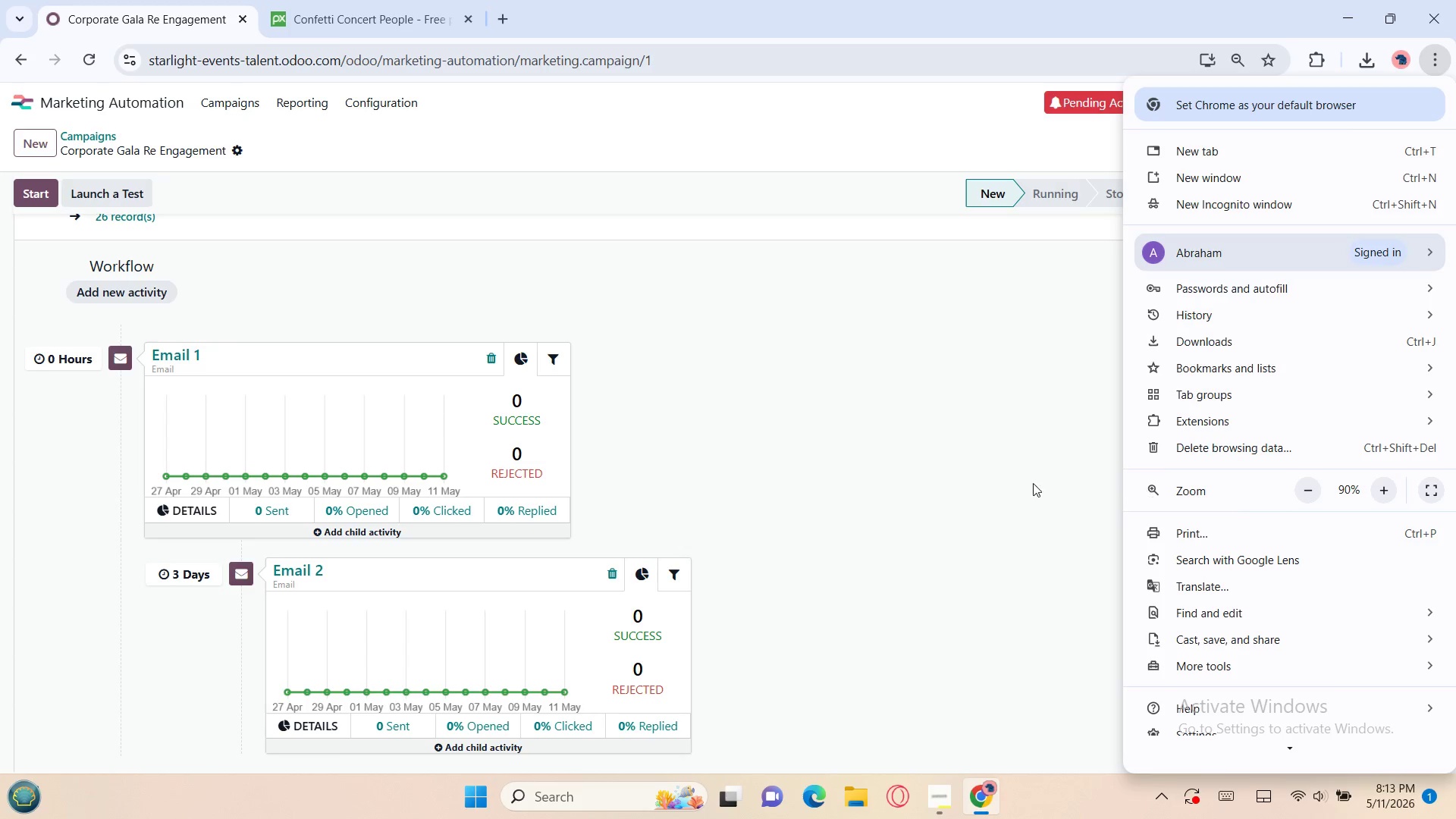 
left_click([998, 483])
 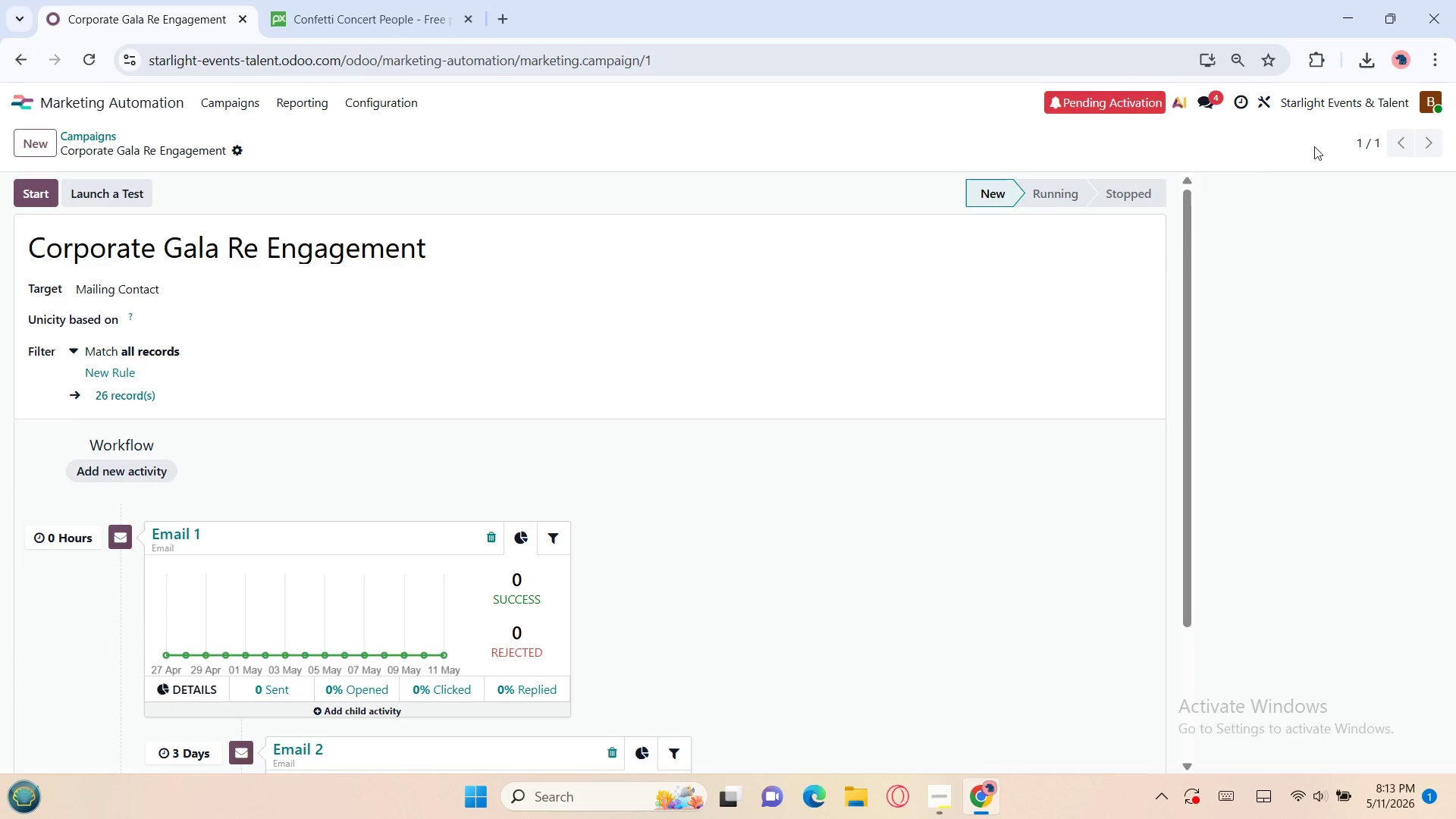 
left_click([1433, 58])
 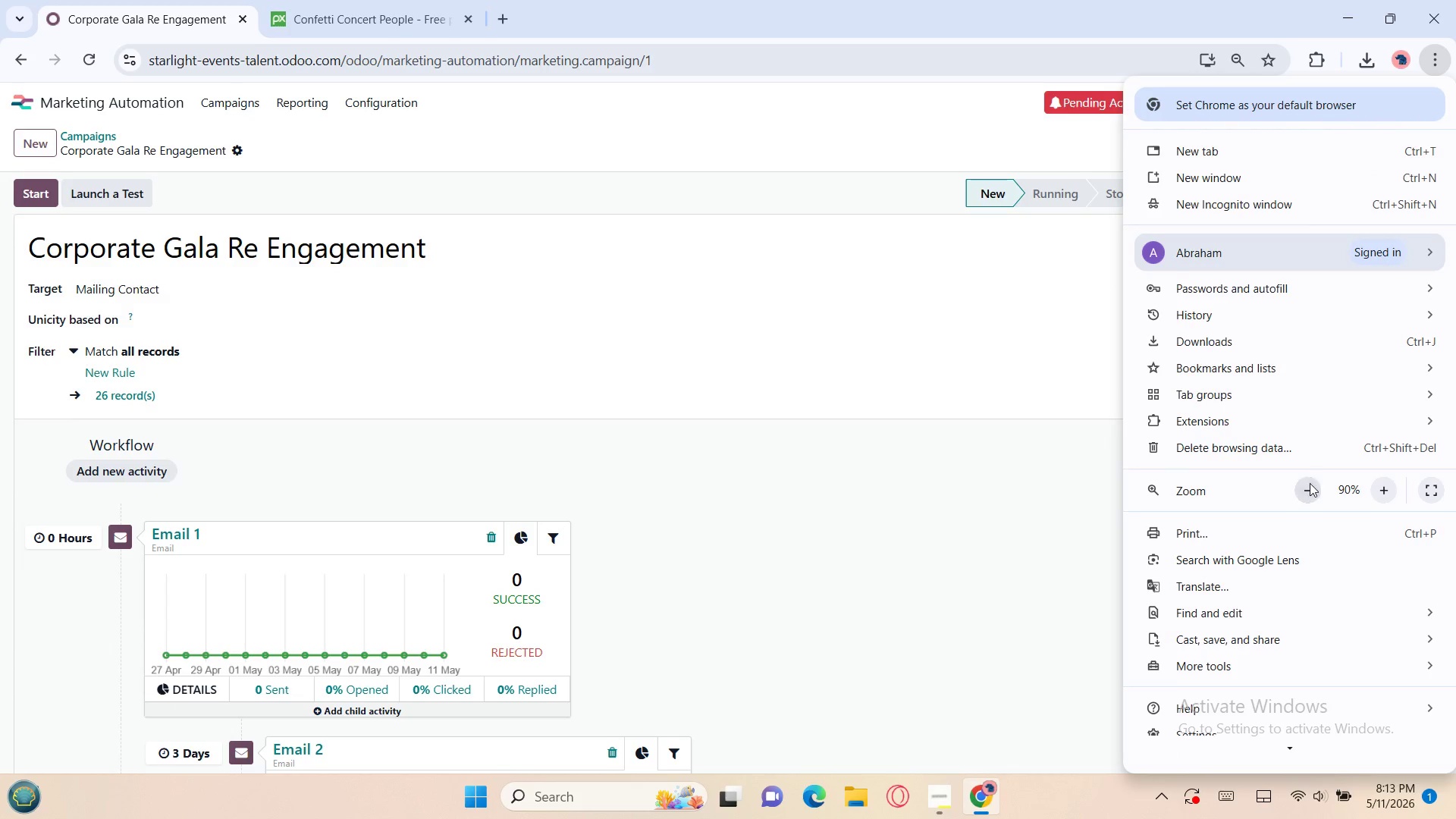 
left_click([1309, 488])
 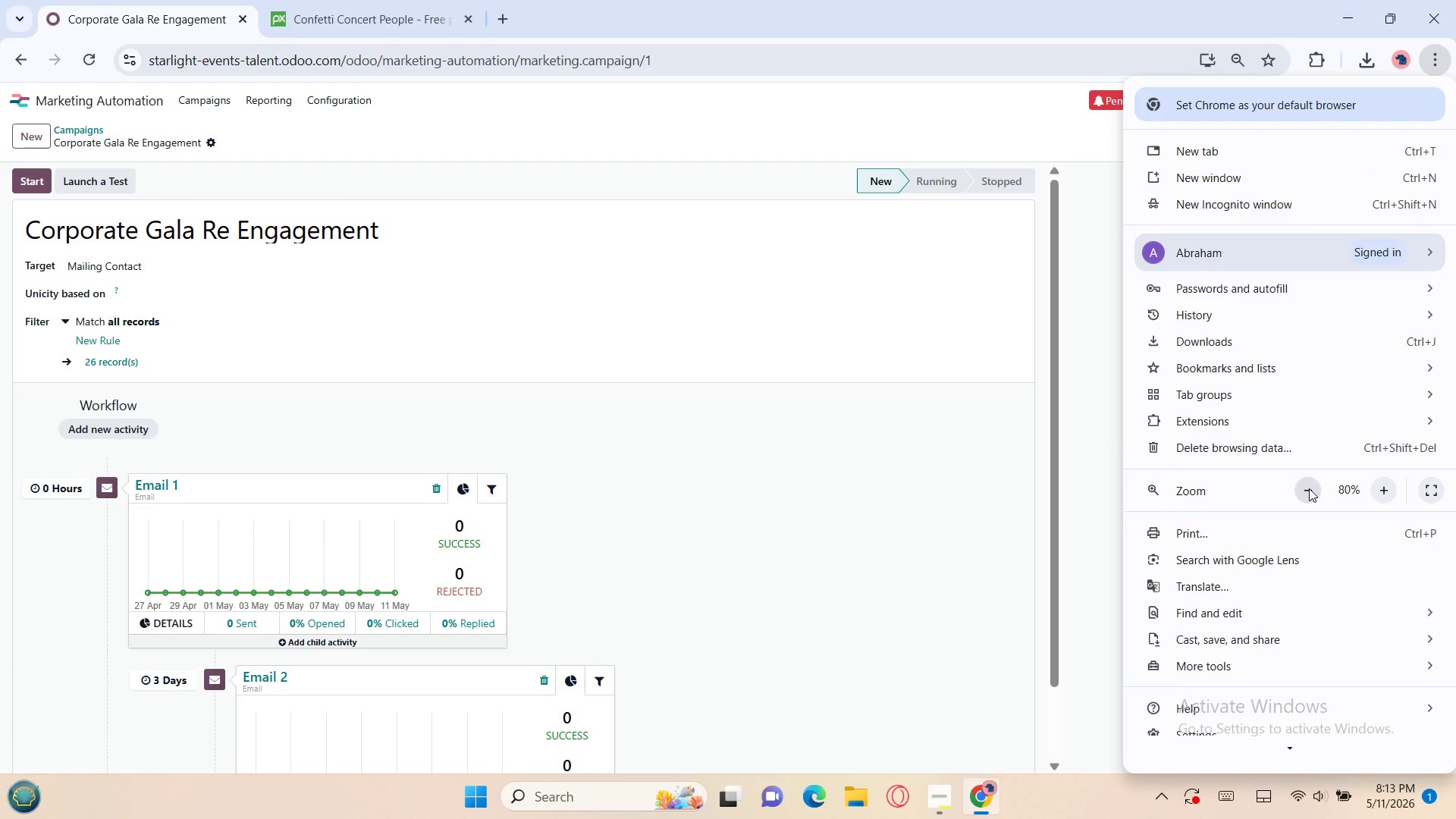 
left_click([1309, 488])
 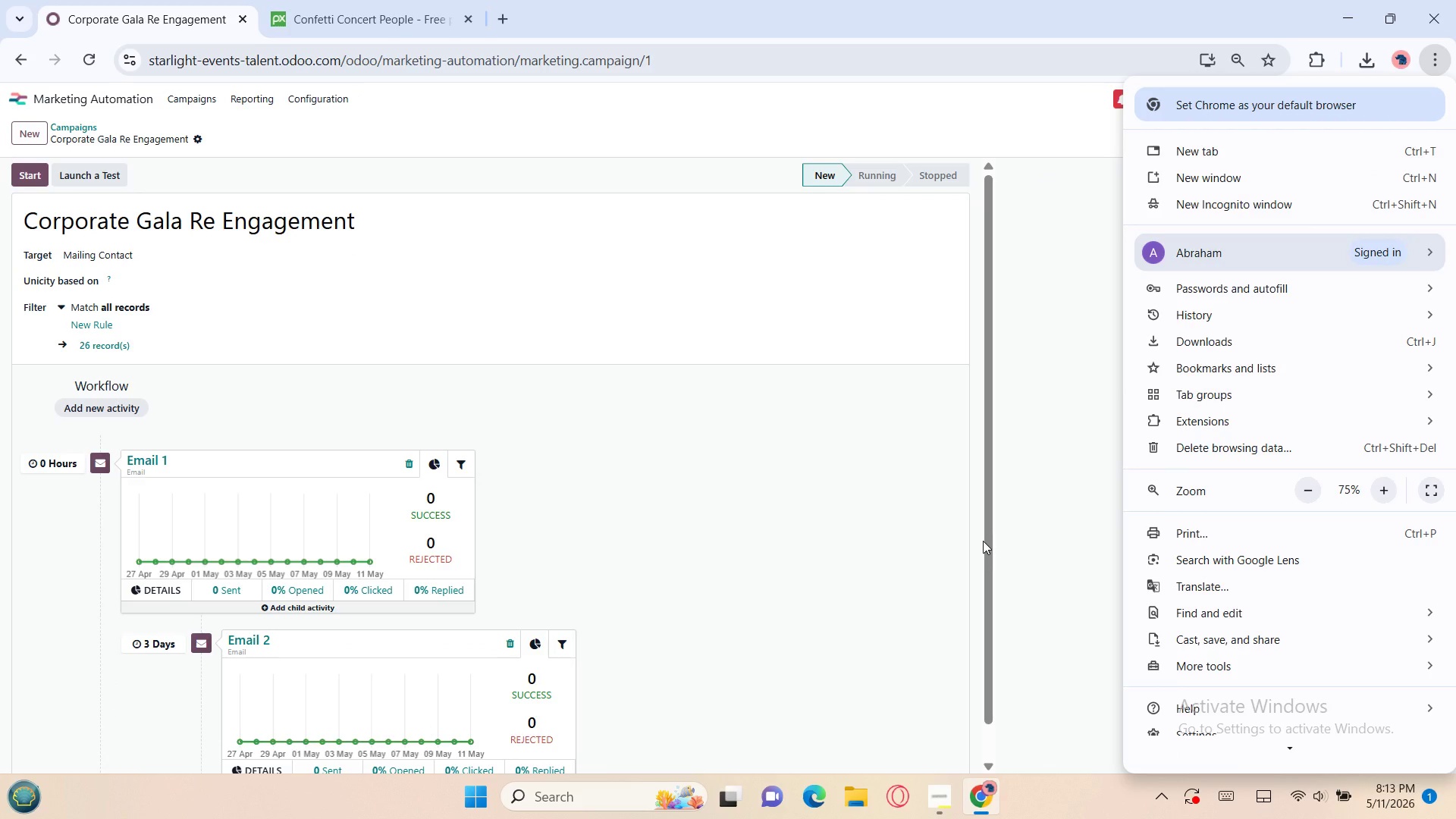 
left_click([983, 541])
 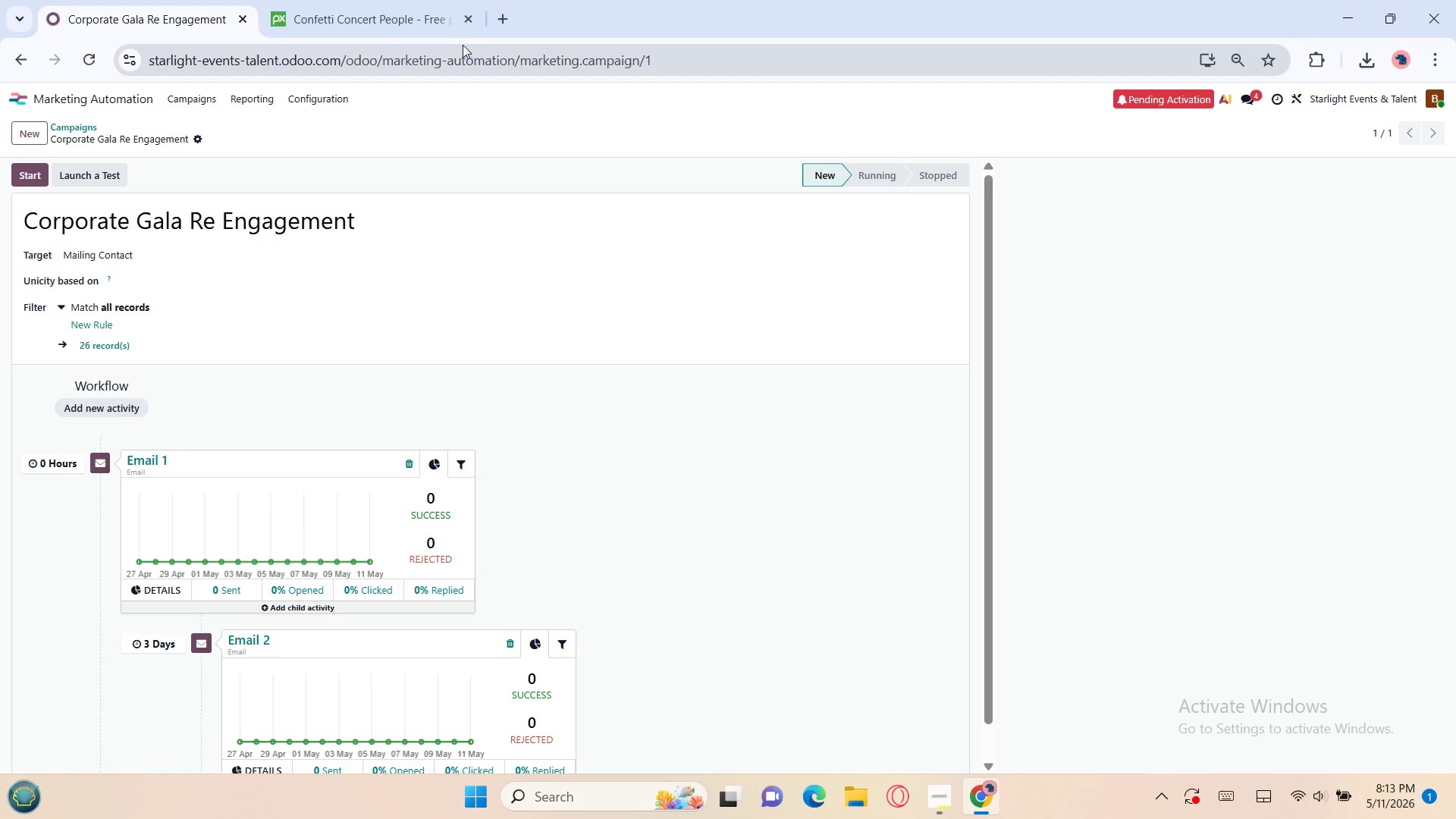 
left_click([469, 22])
 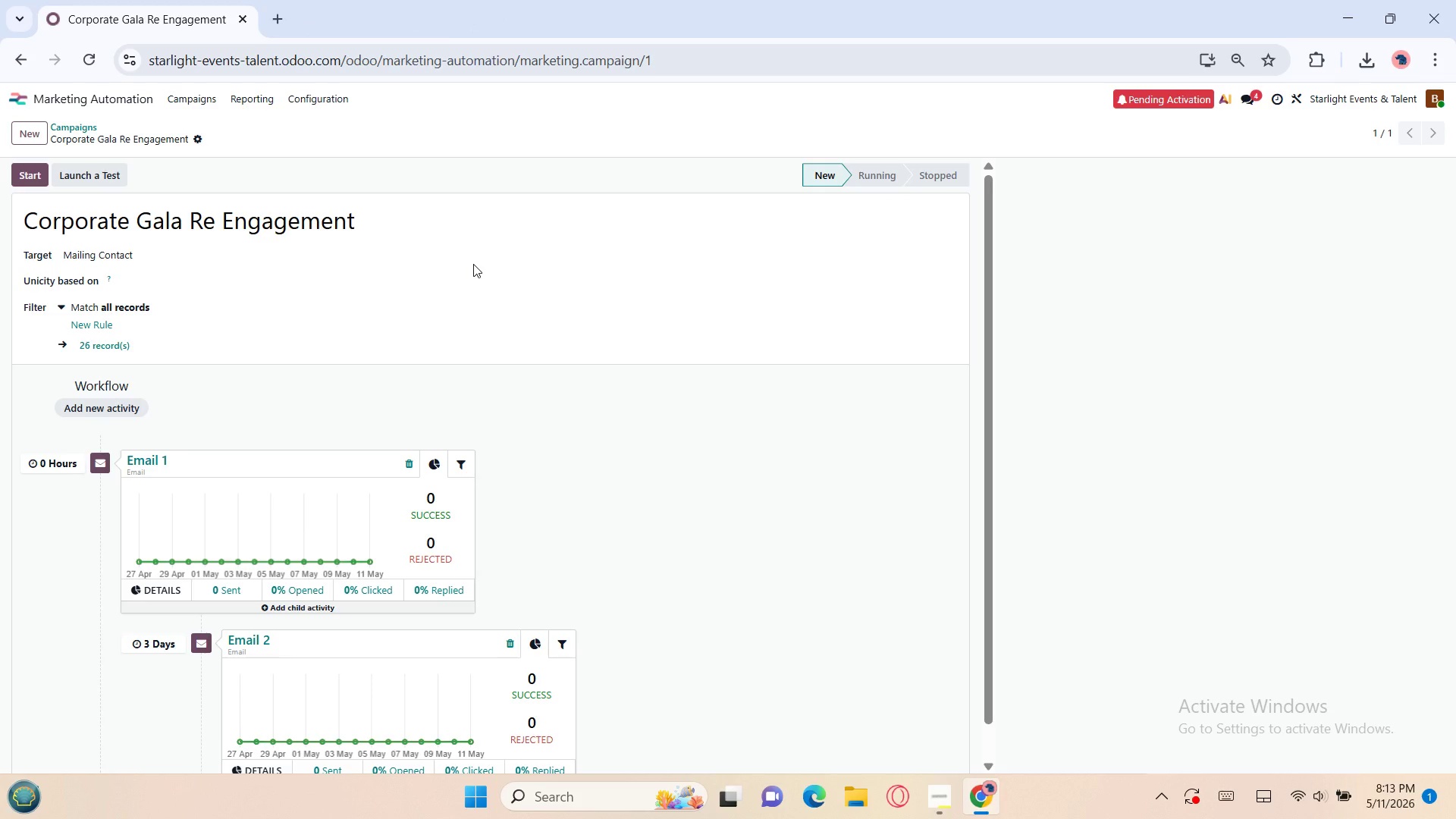 
key(Meta+PrintScreen)
 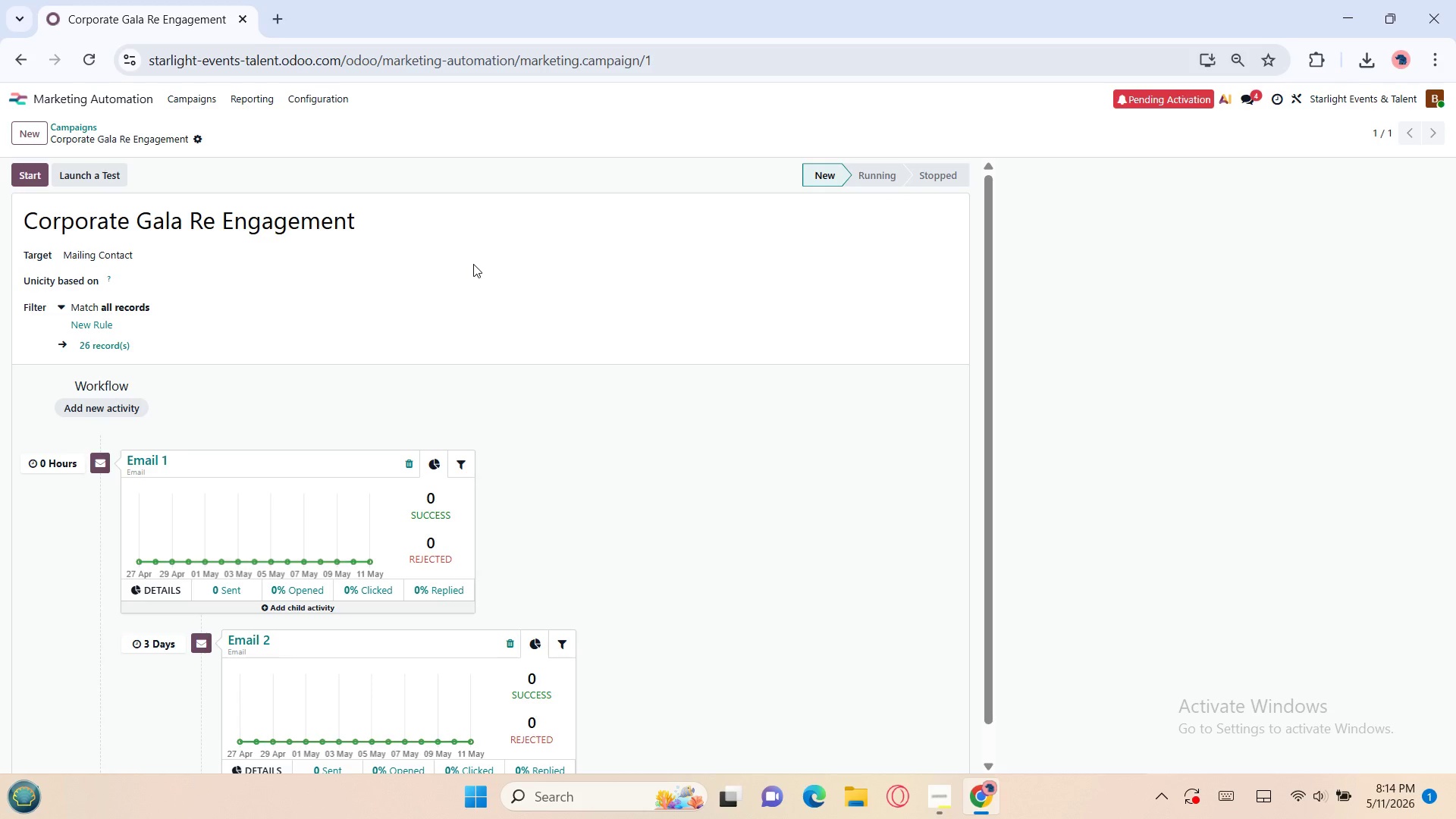 
wait(14.49)
 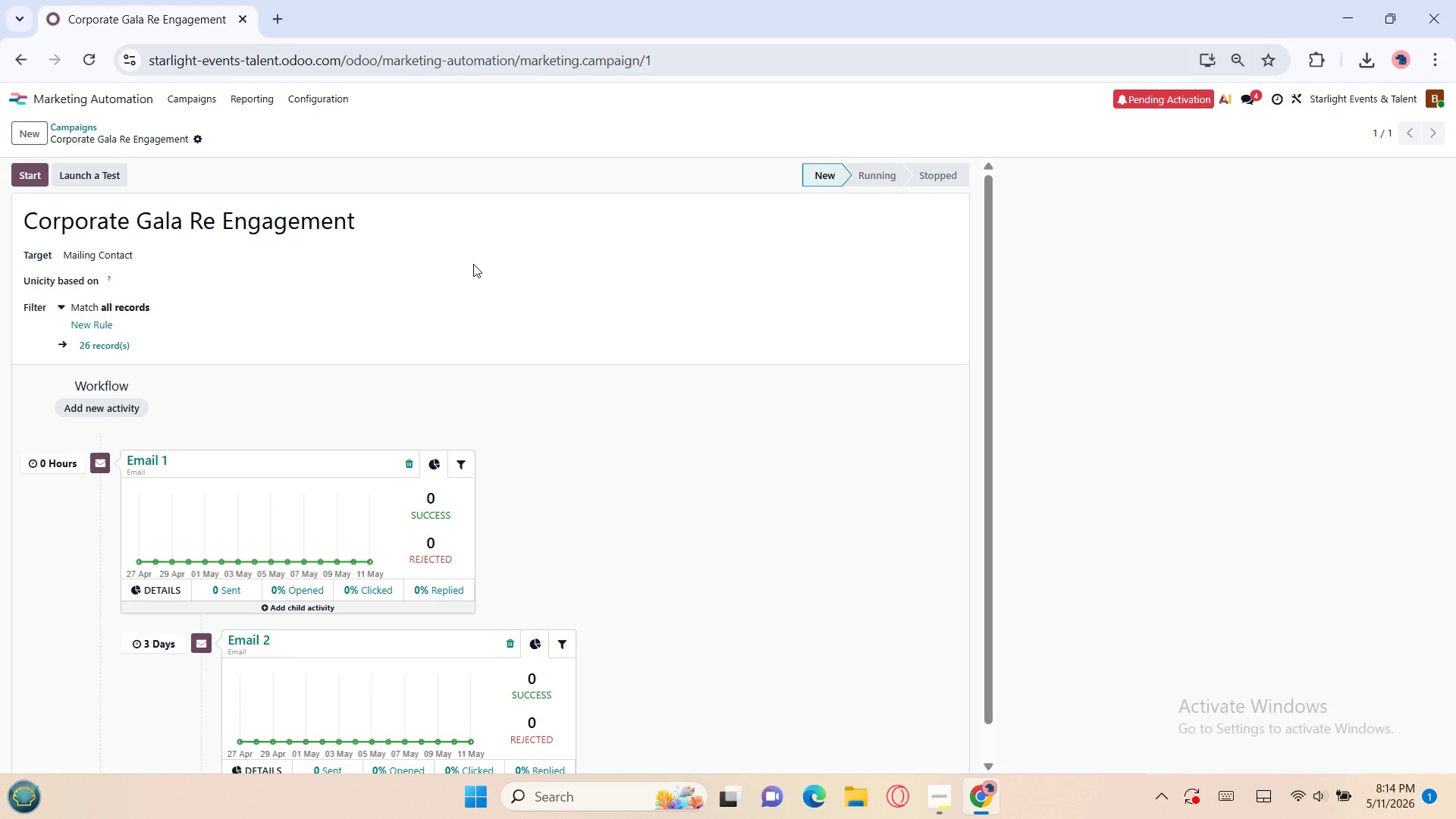 
left_click([940, 791])